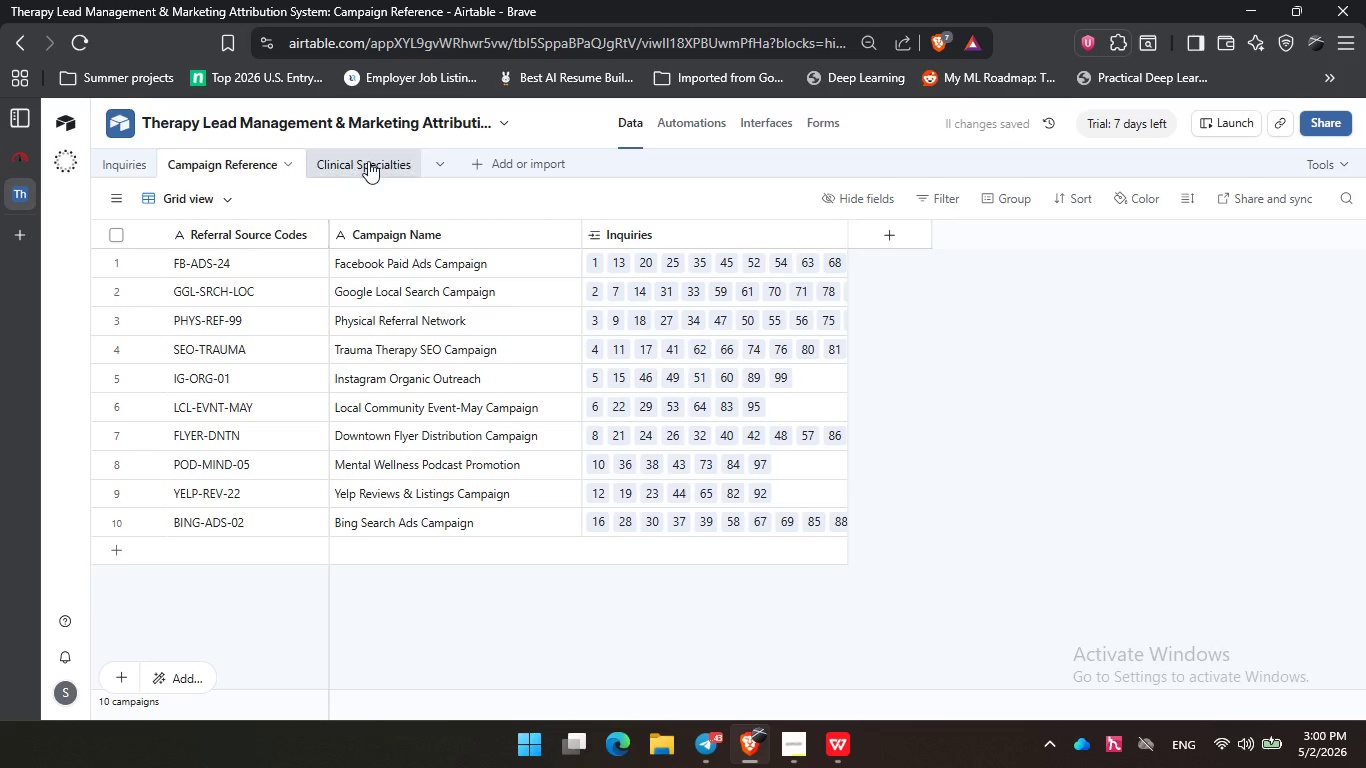 
left_click([368, 161])
 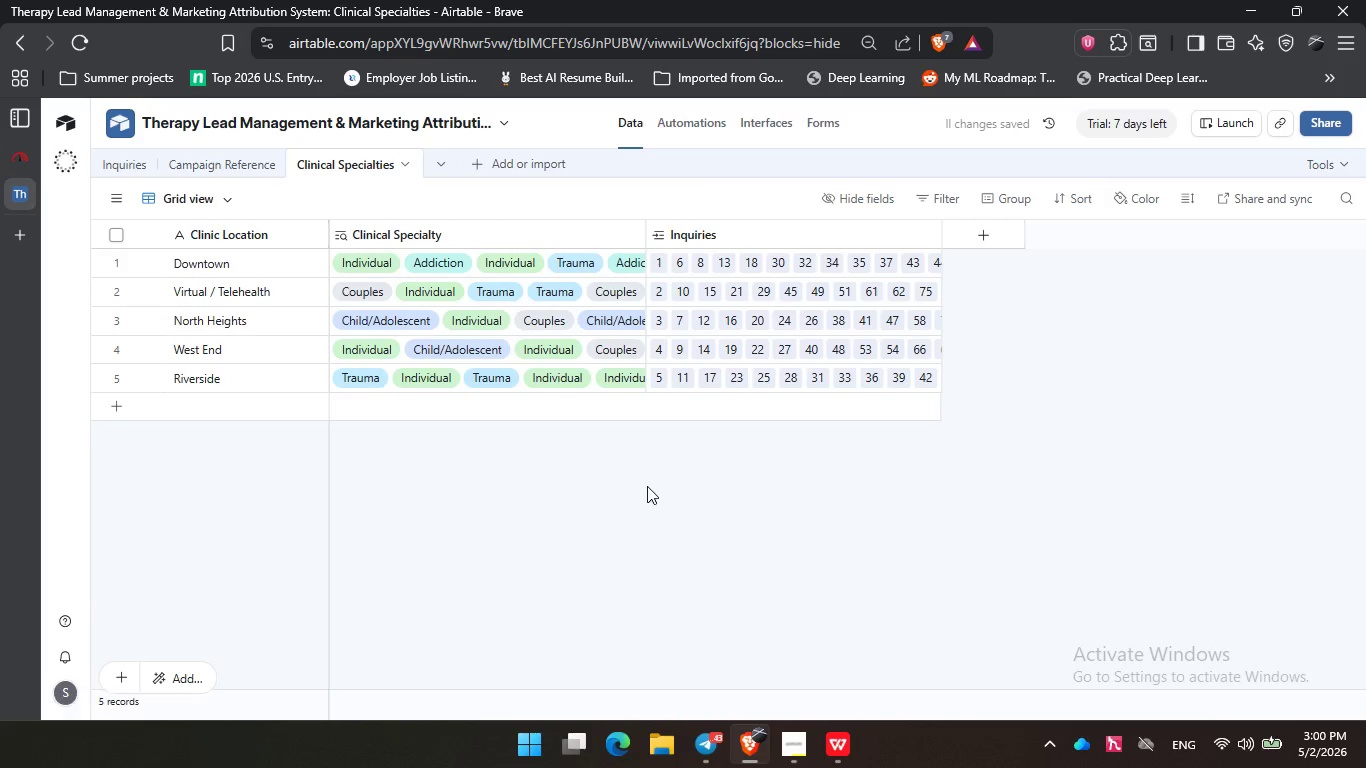 
left_click([647, 486])
 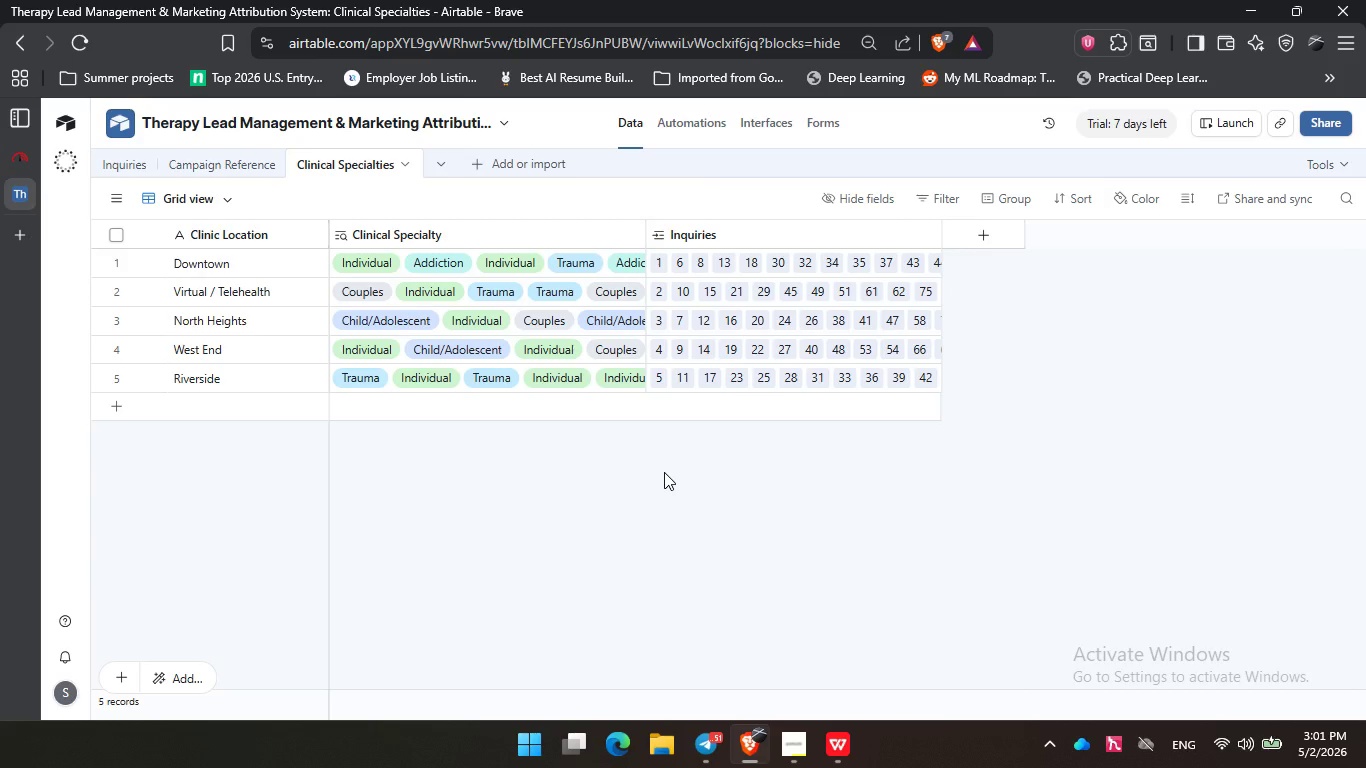 
wait(48.53)
 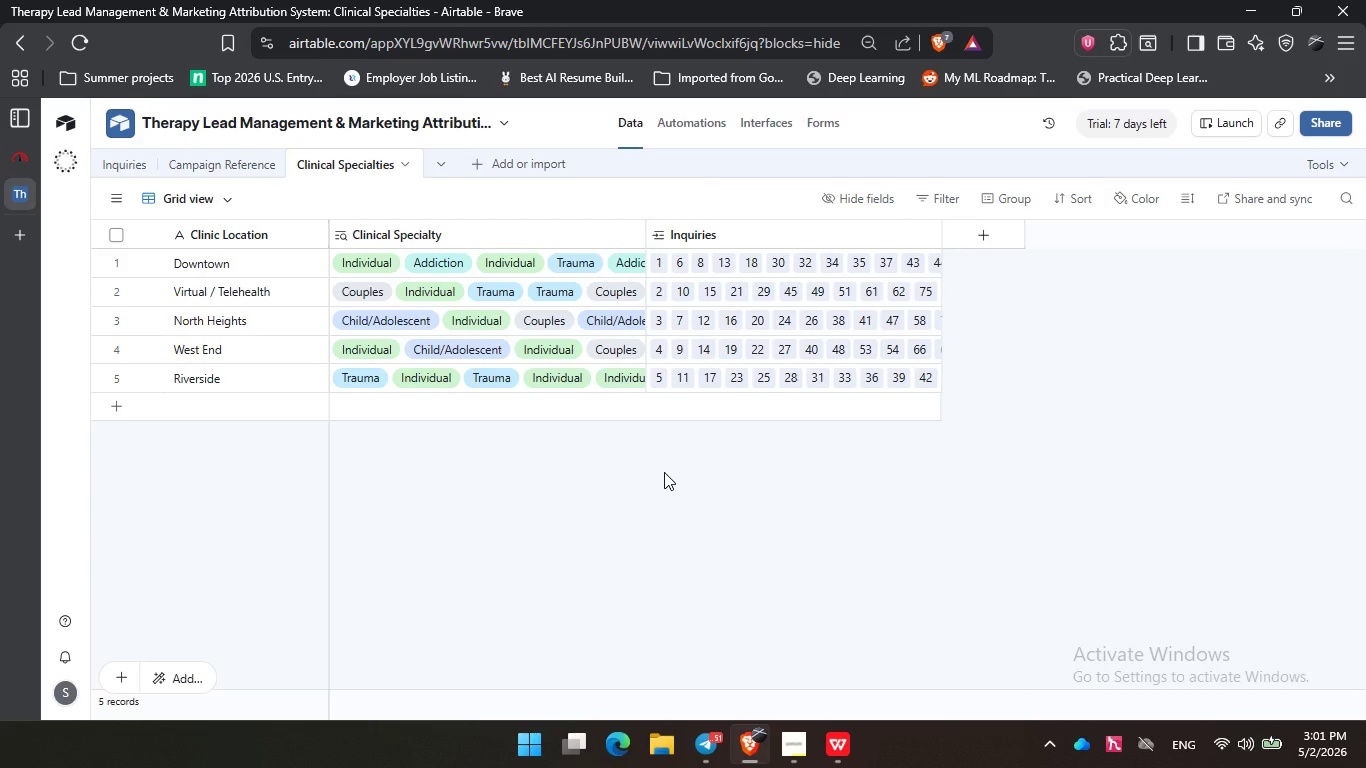 
left_click([672, 464])
 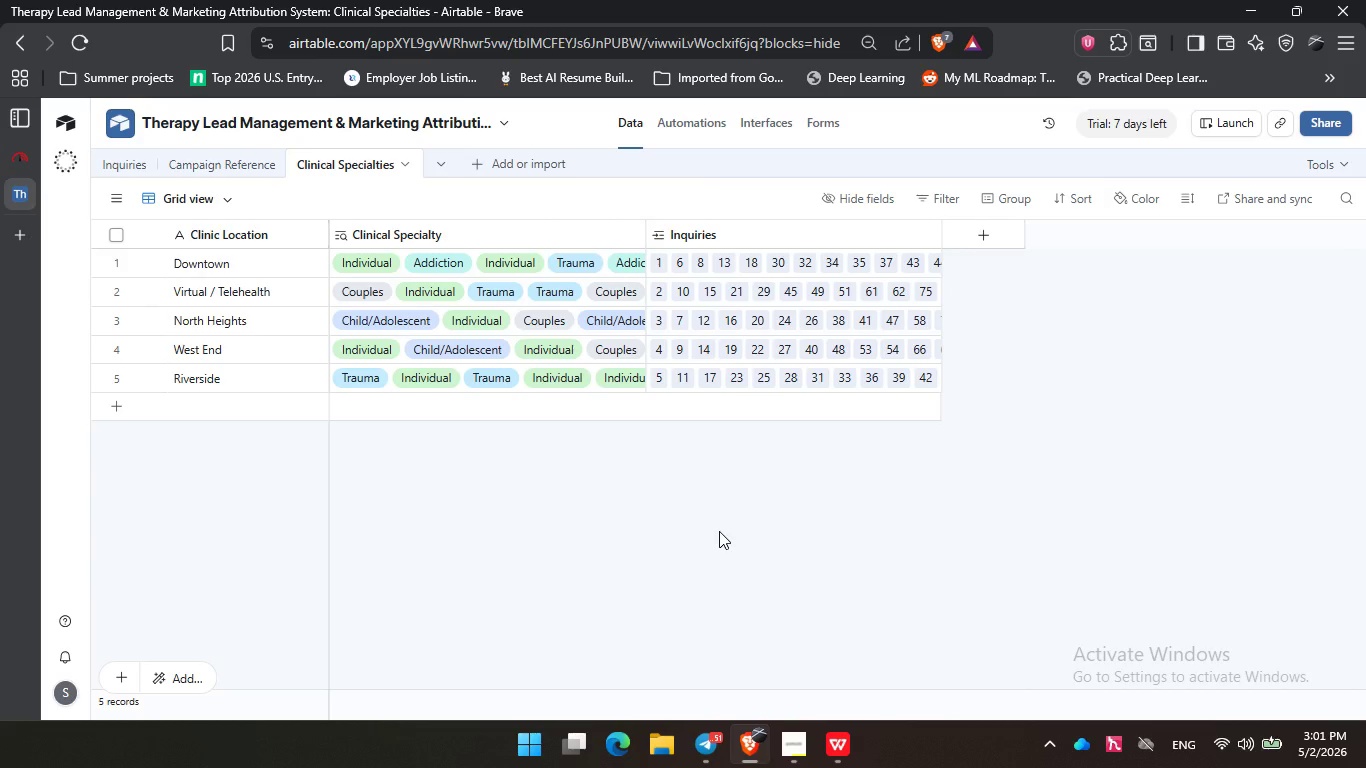 
double_click([719, 531])
 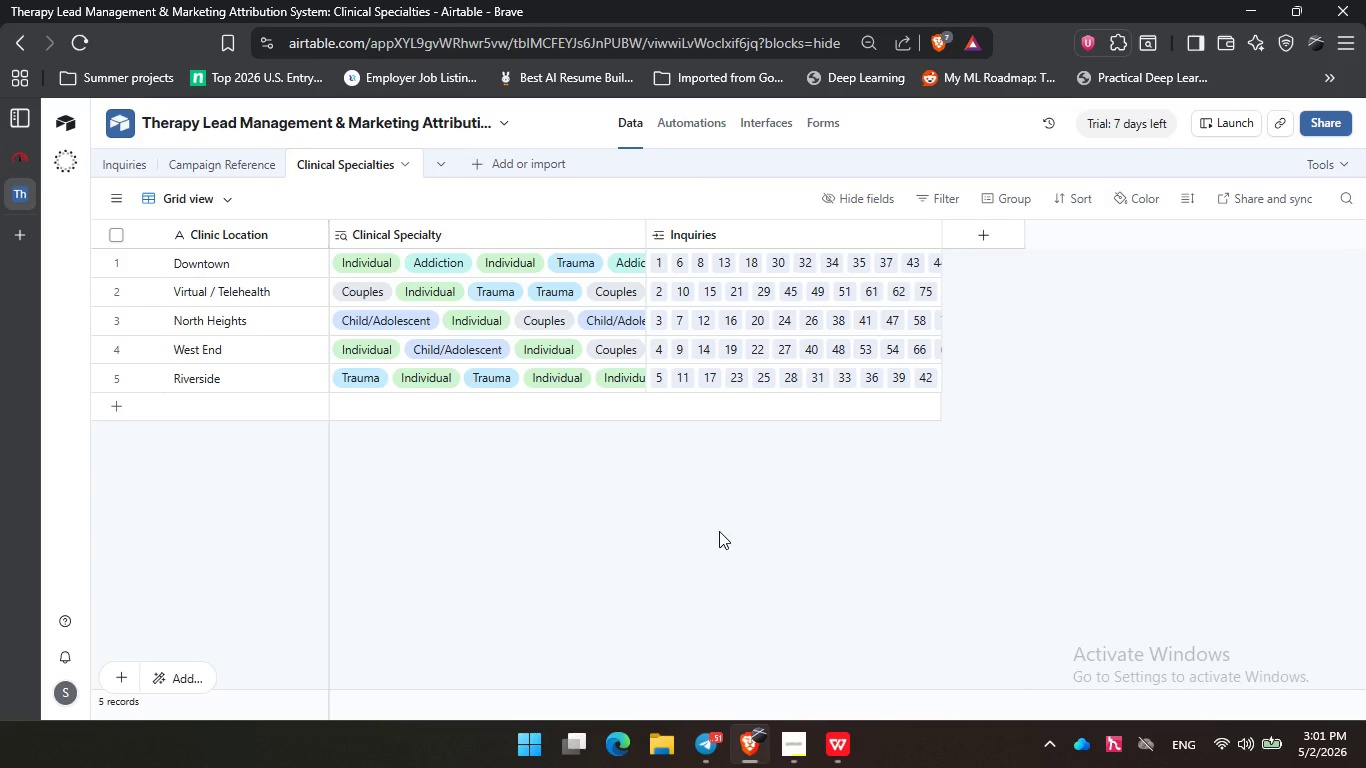 
wait(30.53)
 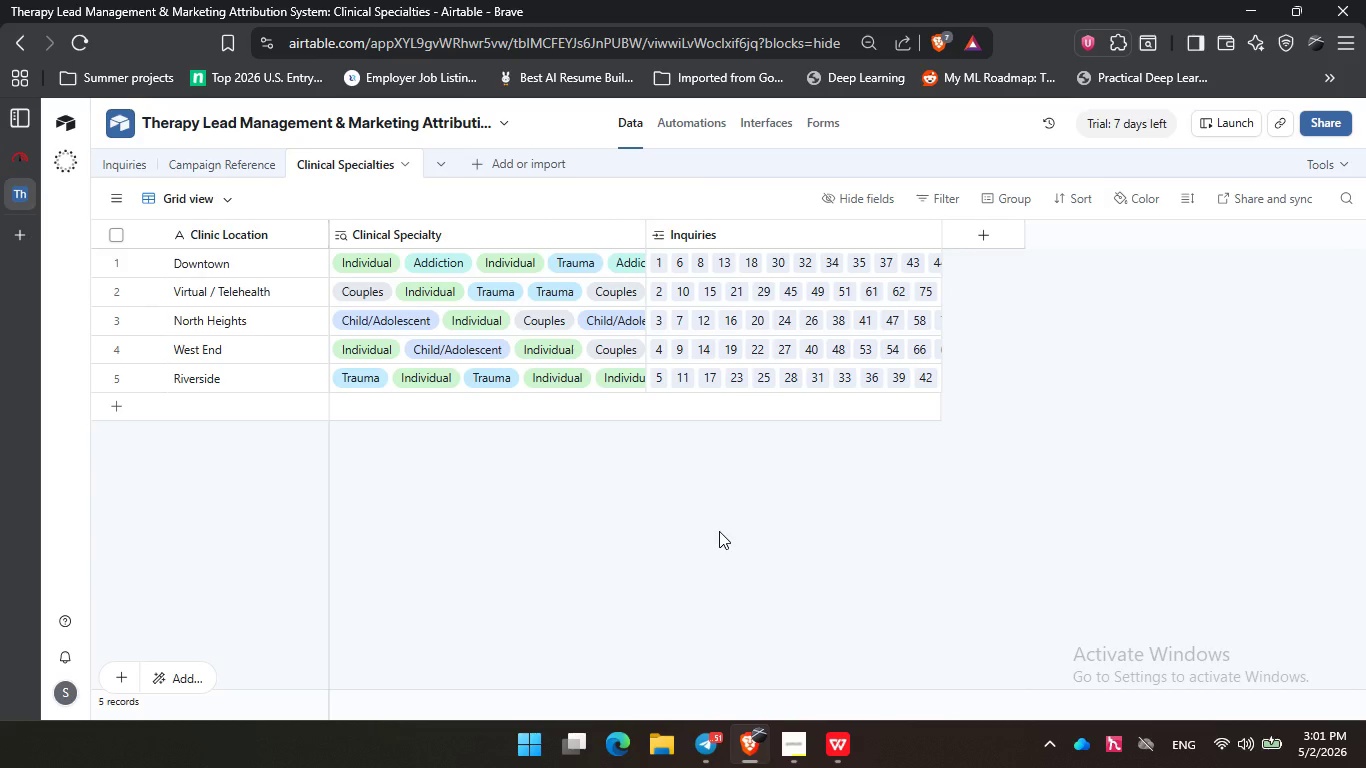 
left_click([720, 533])
 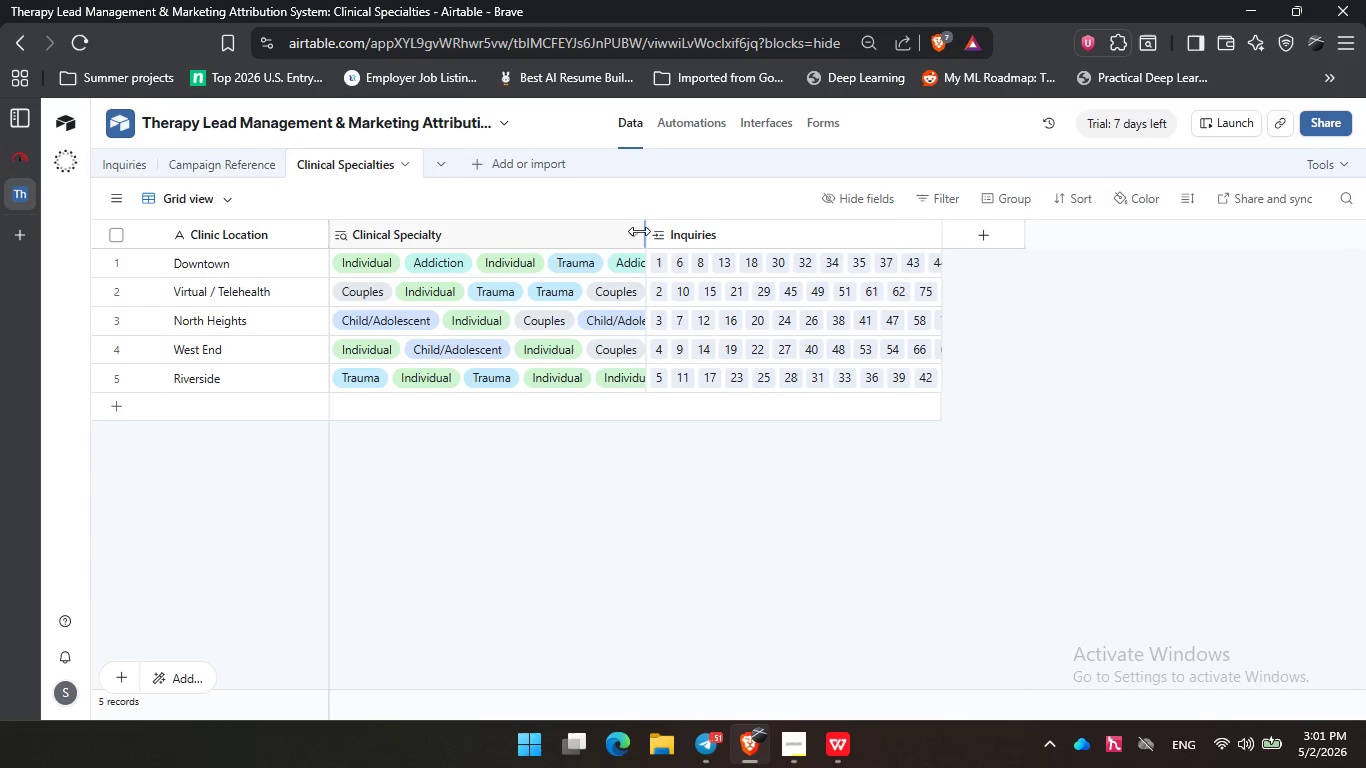 
left_click_drag(start_coordinate=[639, 231], to_coordinate=[670, 231])
 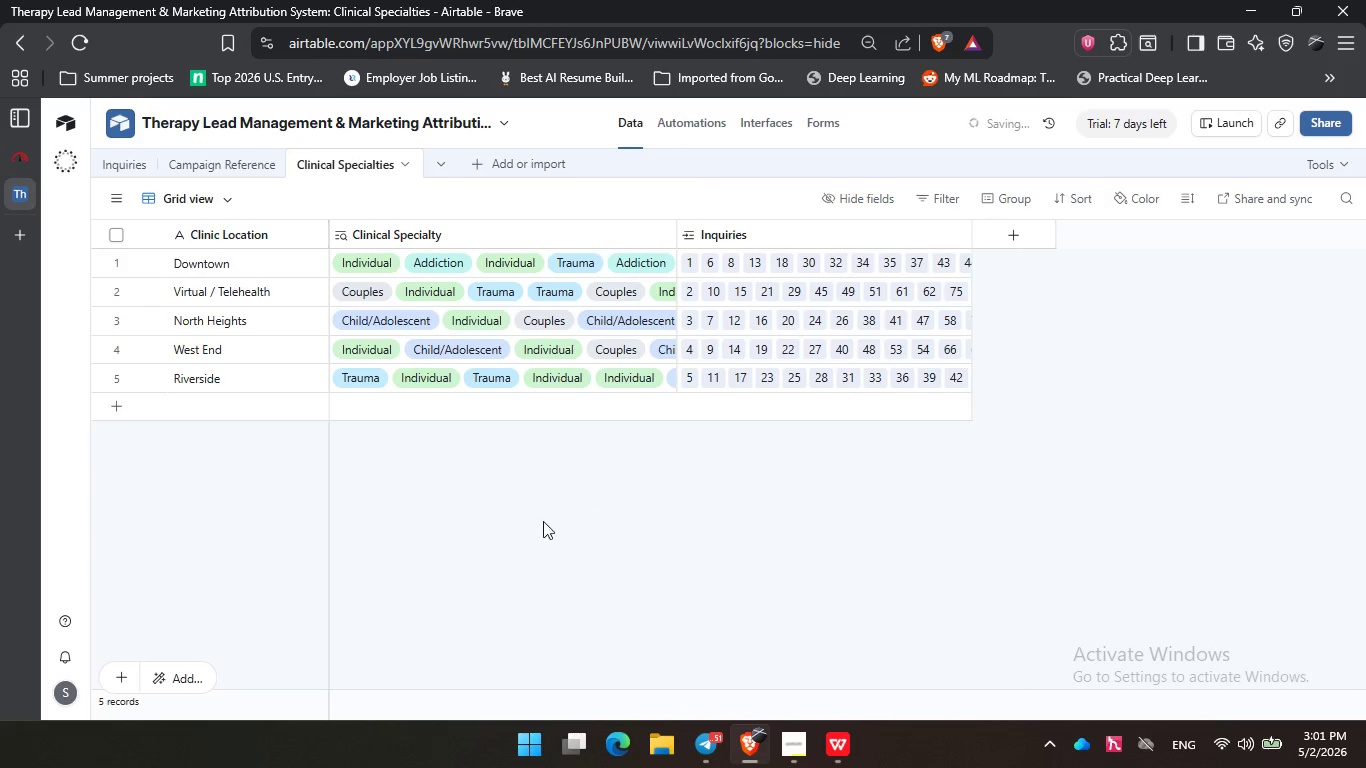 
left_click_drag(start_coordinate=[619, 503], to_coordinate=[602, 504])
 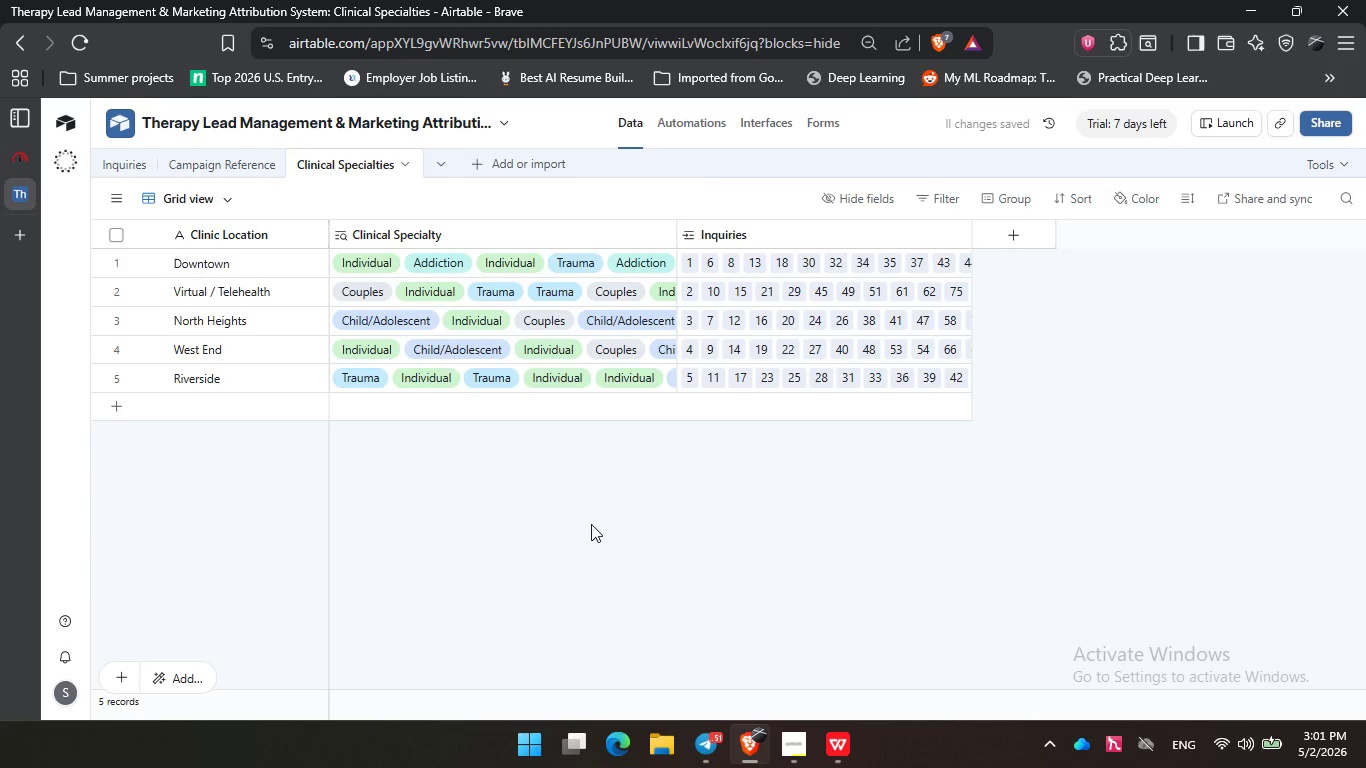 
triple_click([591, 524])
 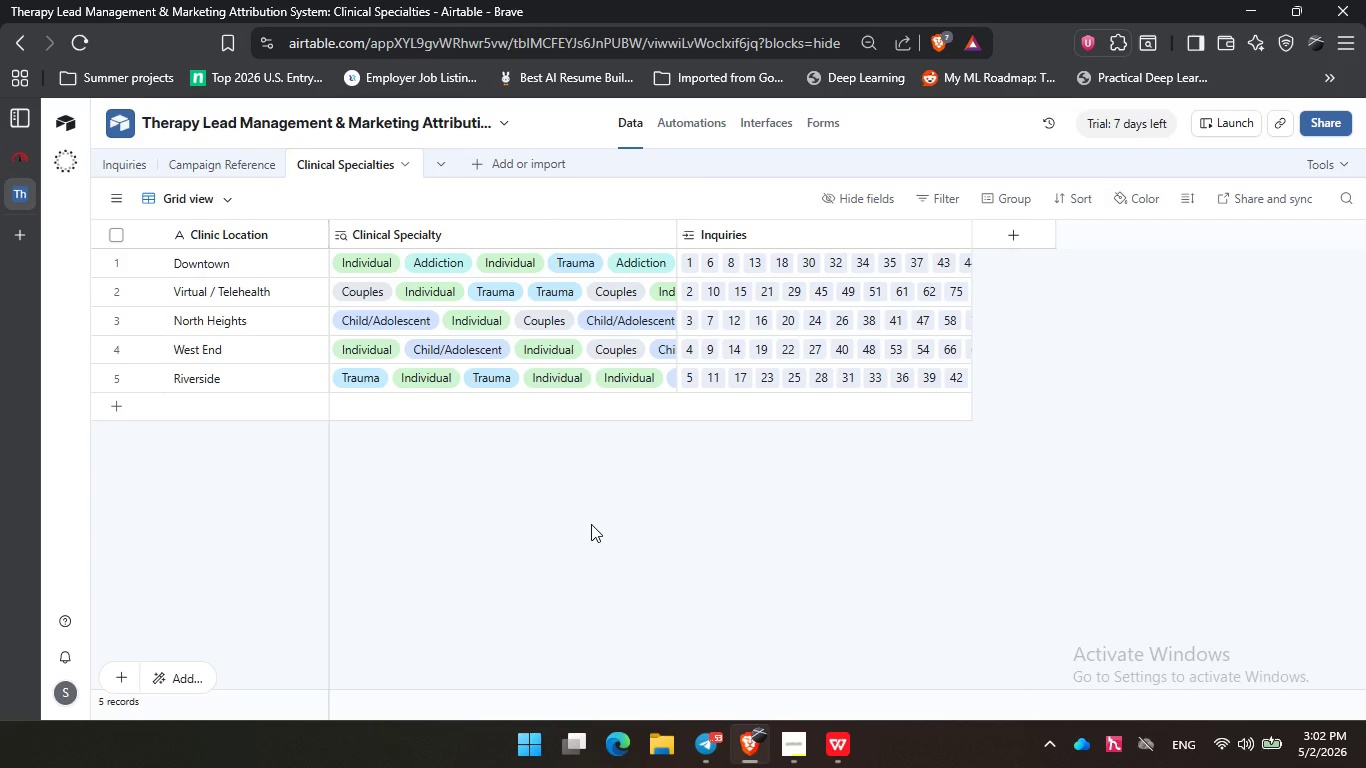 
wait(65.58)
 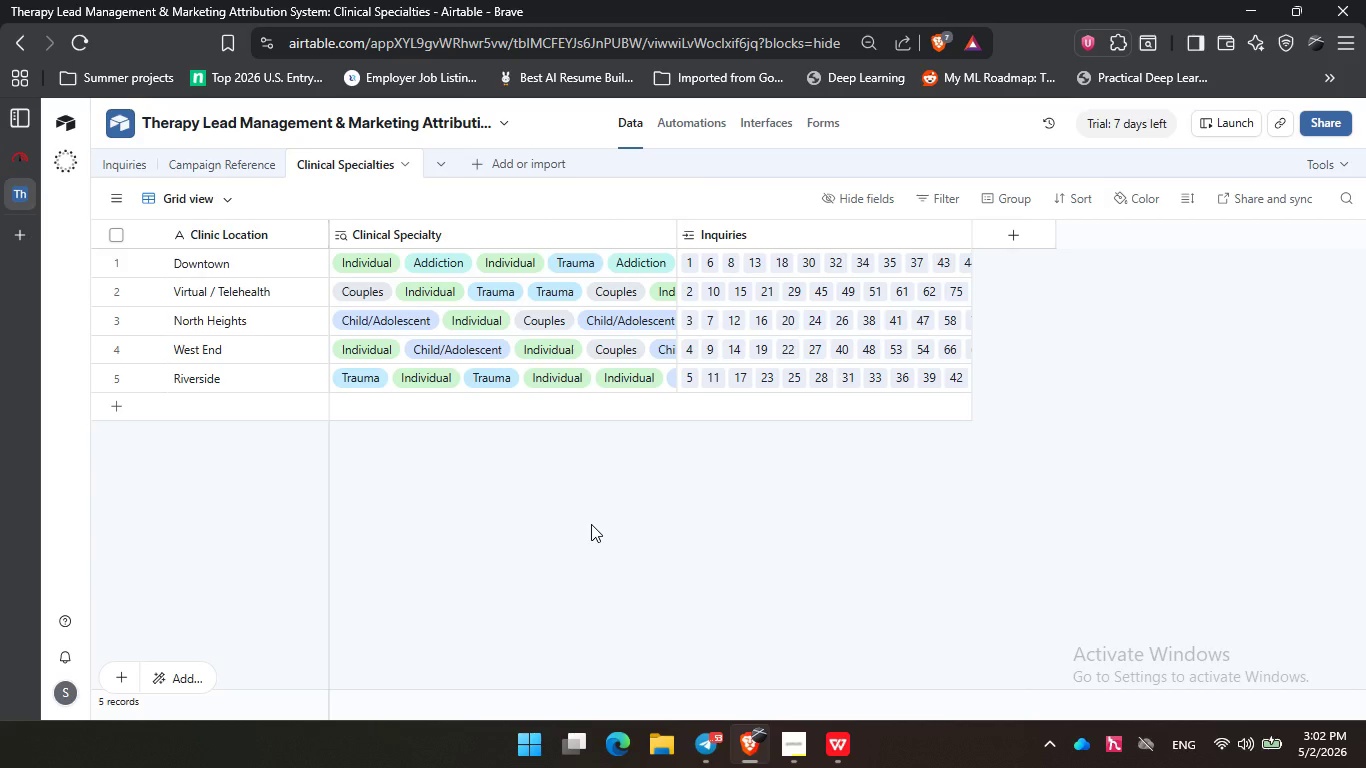 
double_click([790, 522])
 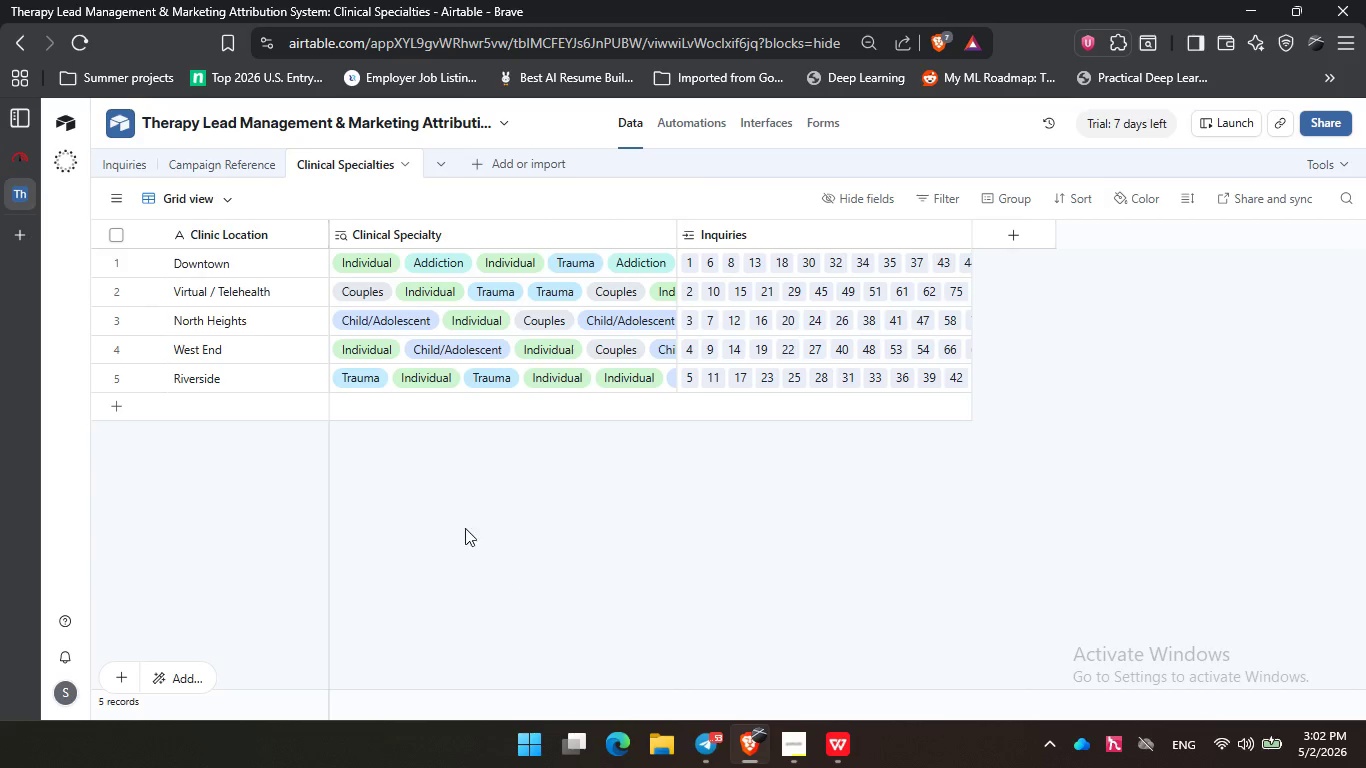 
left_click([510, 592])
 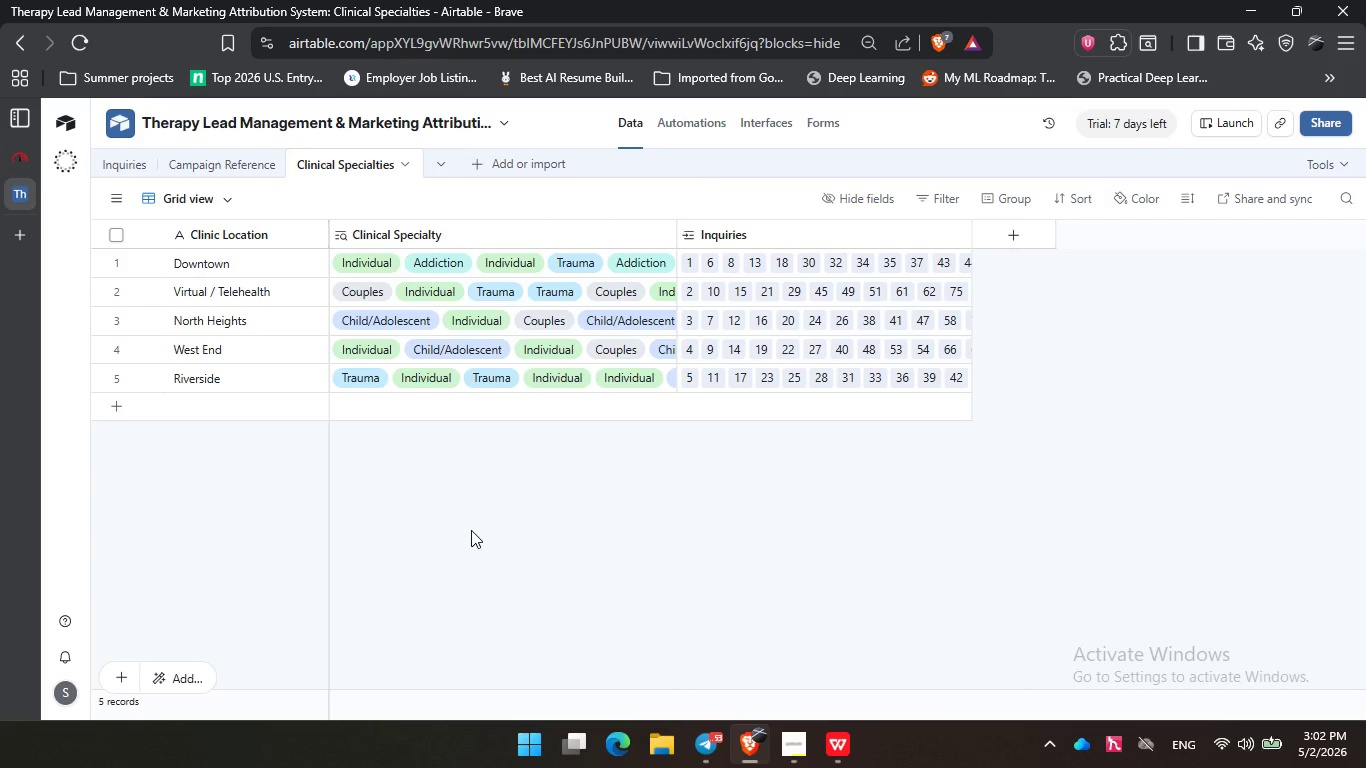 
left_click([464, 527])
 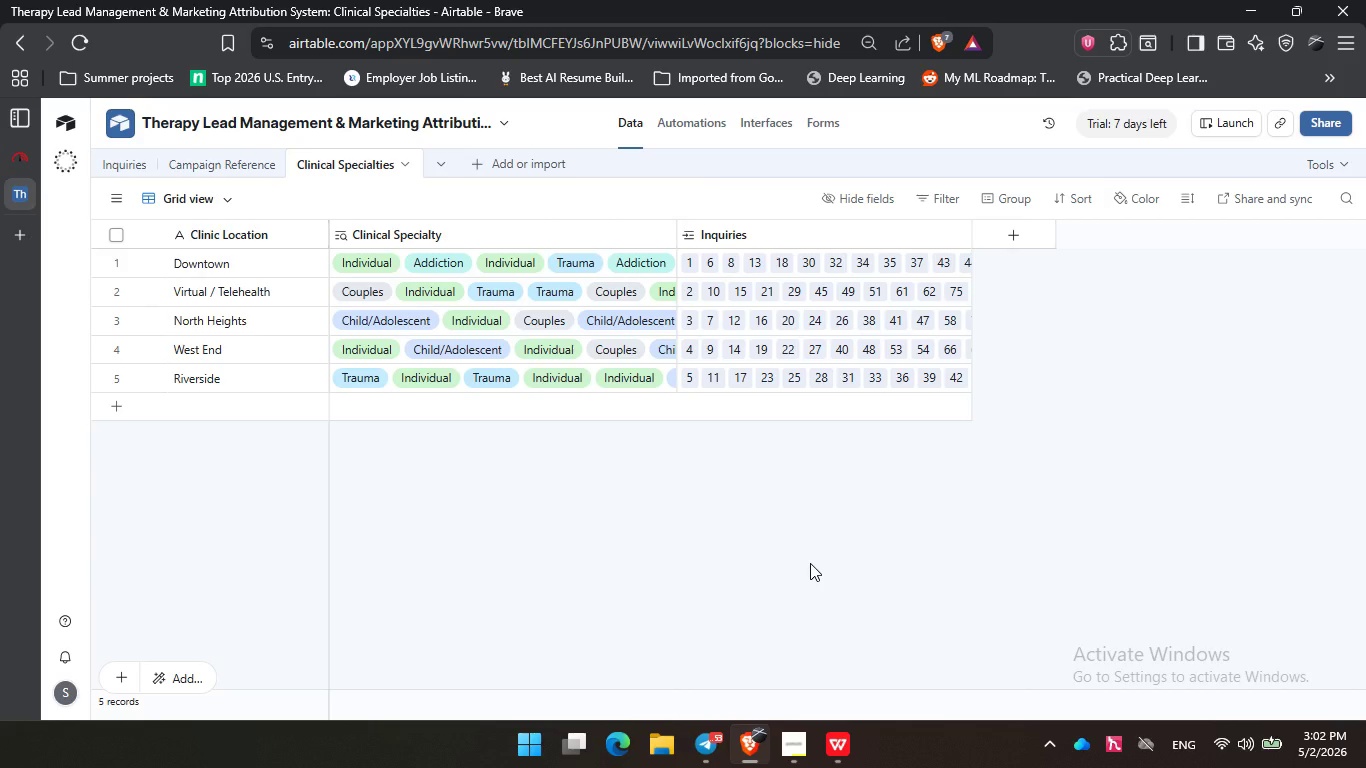 
left_click([810, 563])
 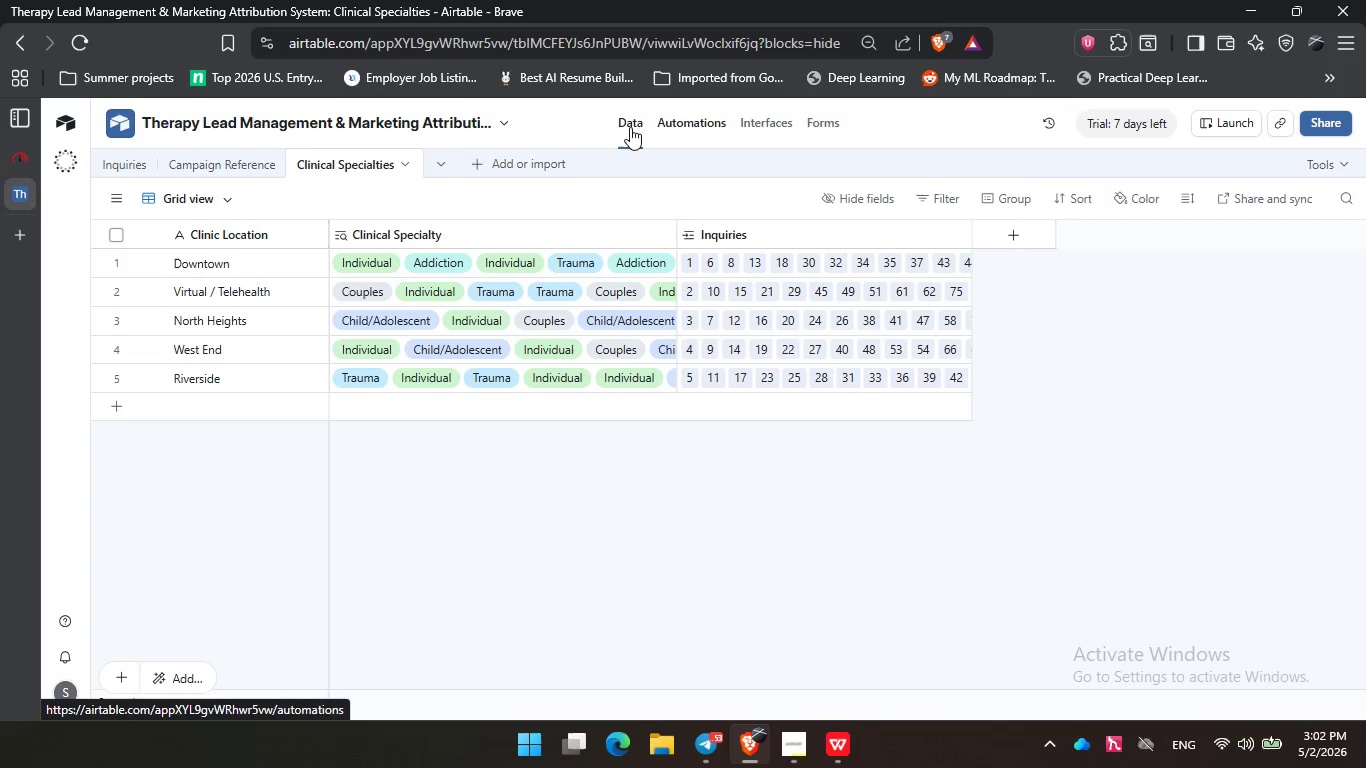 
wait(6.27)
 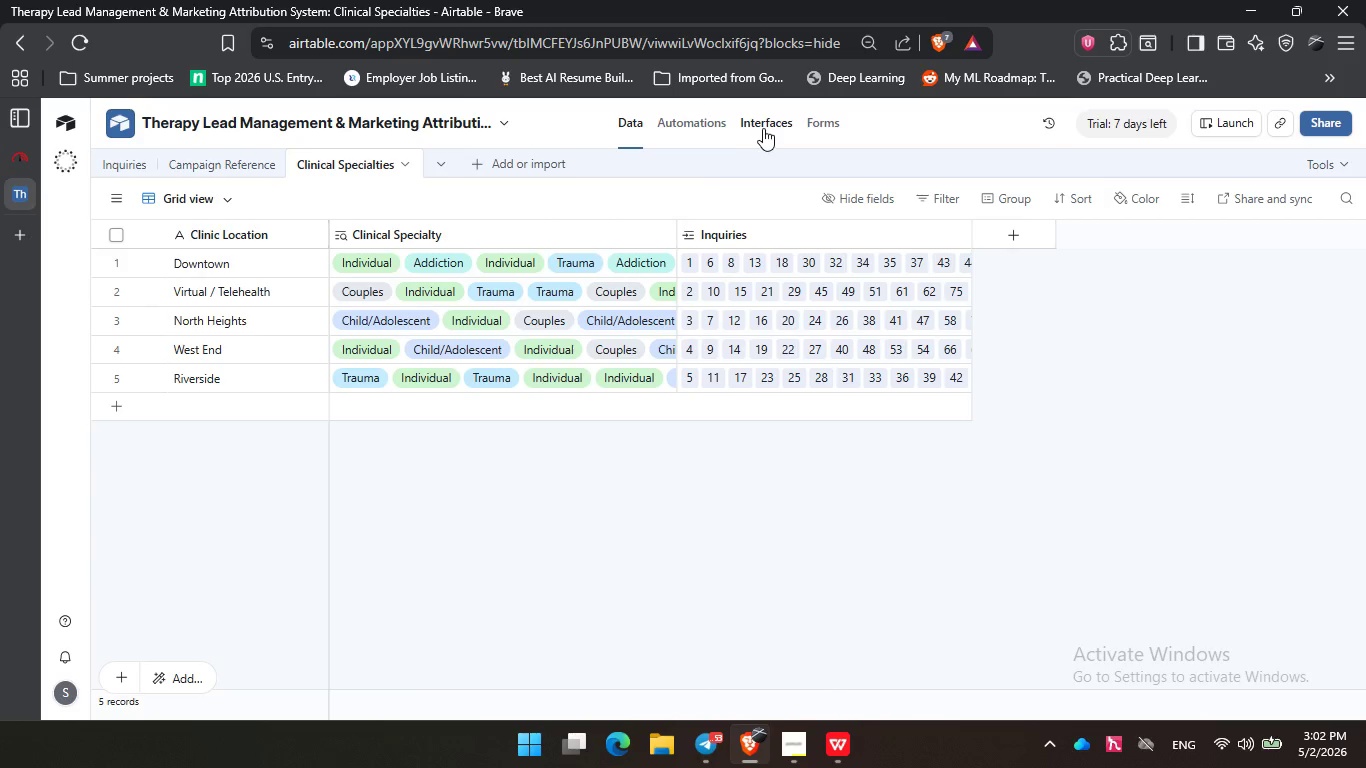 
left_click([563, 497])
 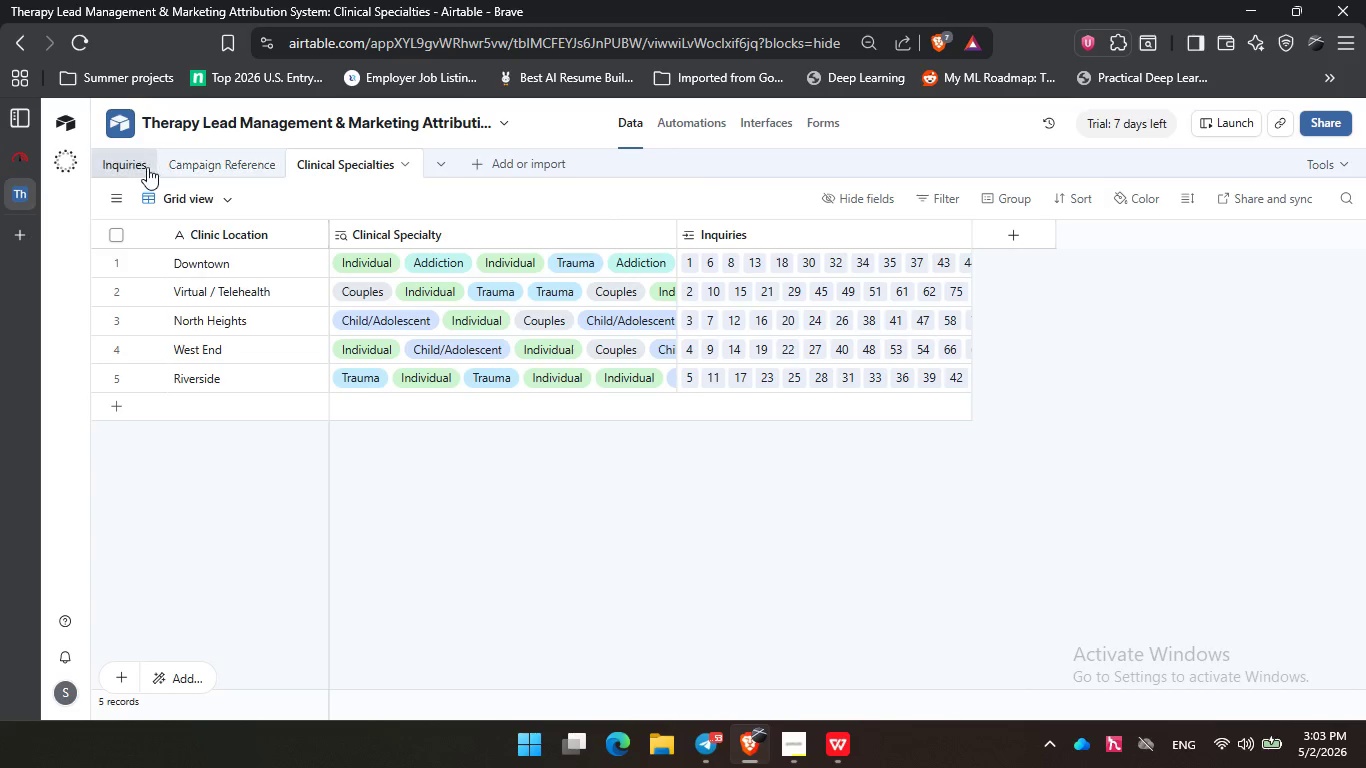 
left_click([125, 161])
 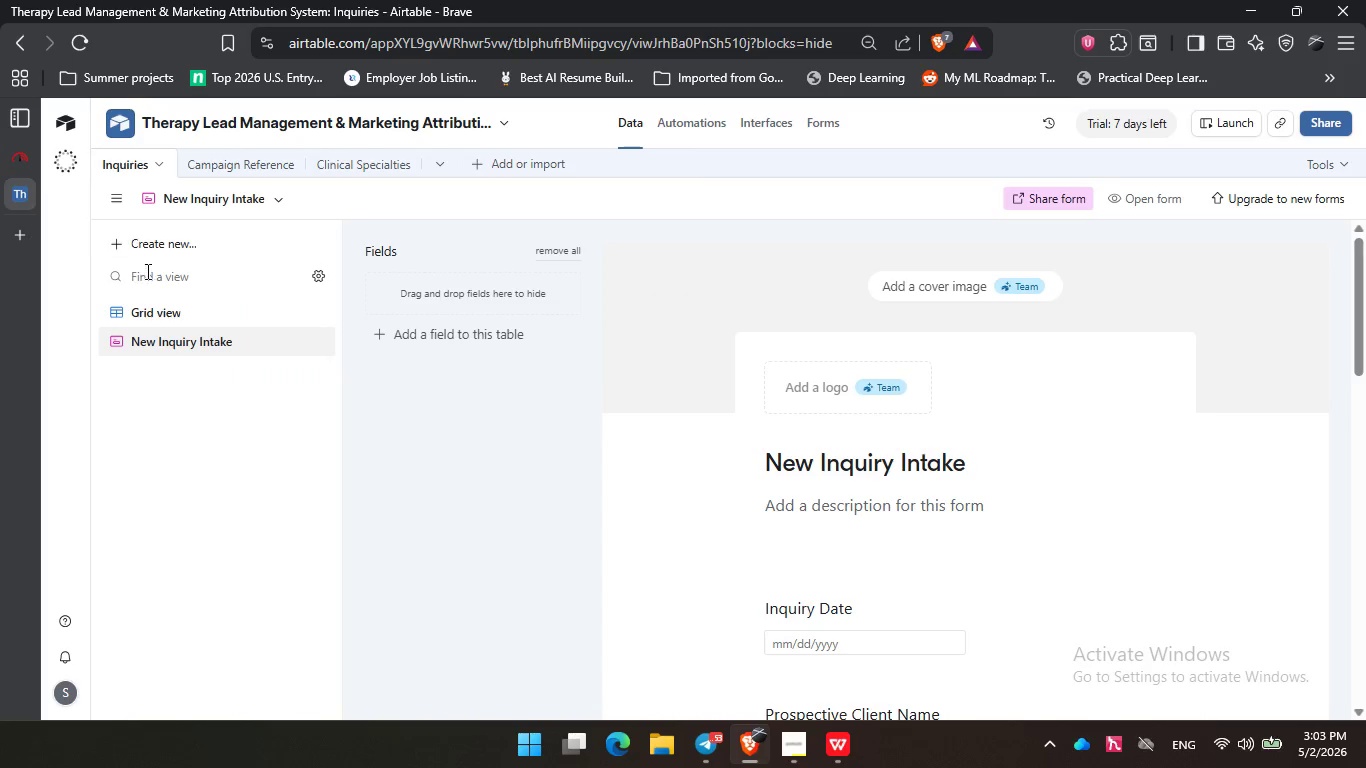 
left_click([160, 306])
 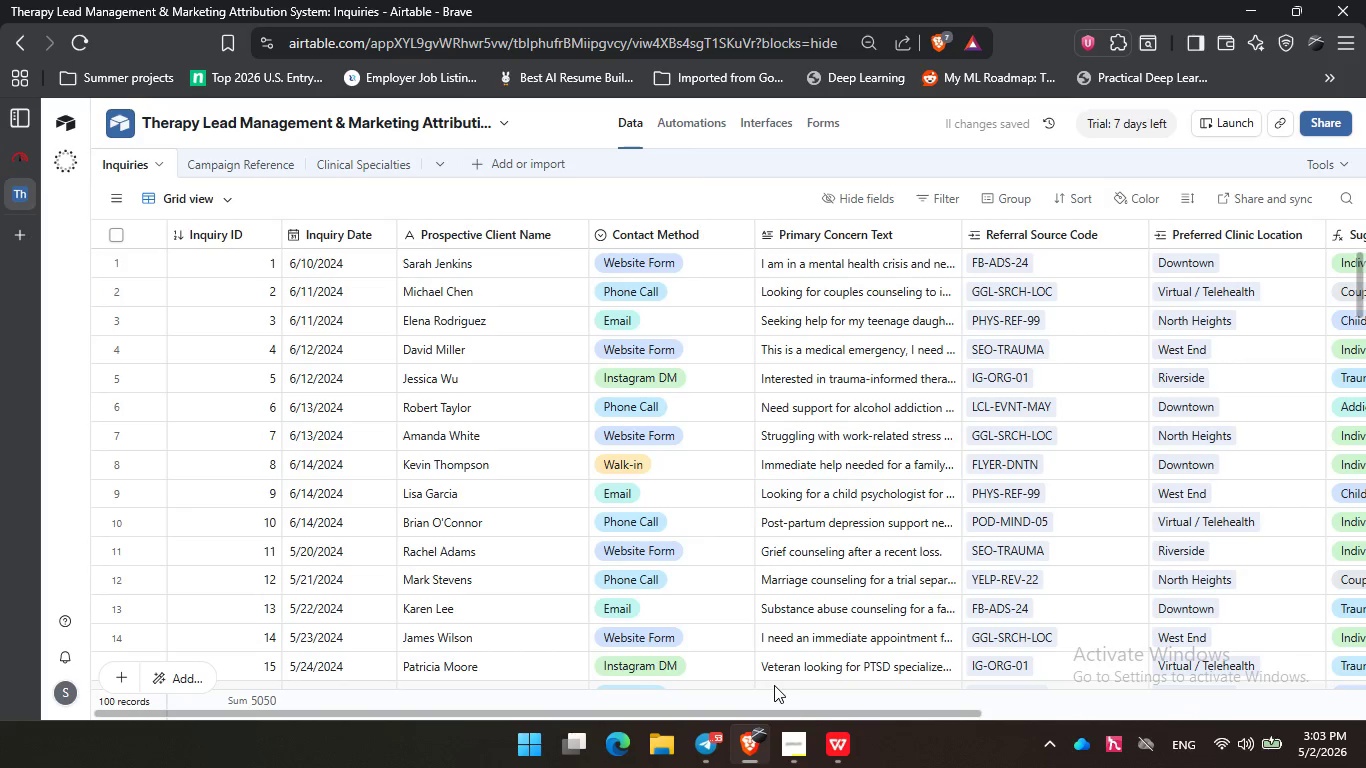 
left_click_drag(start_coordinate=[811, 711], to_coordinate=[655, 719])
 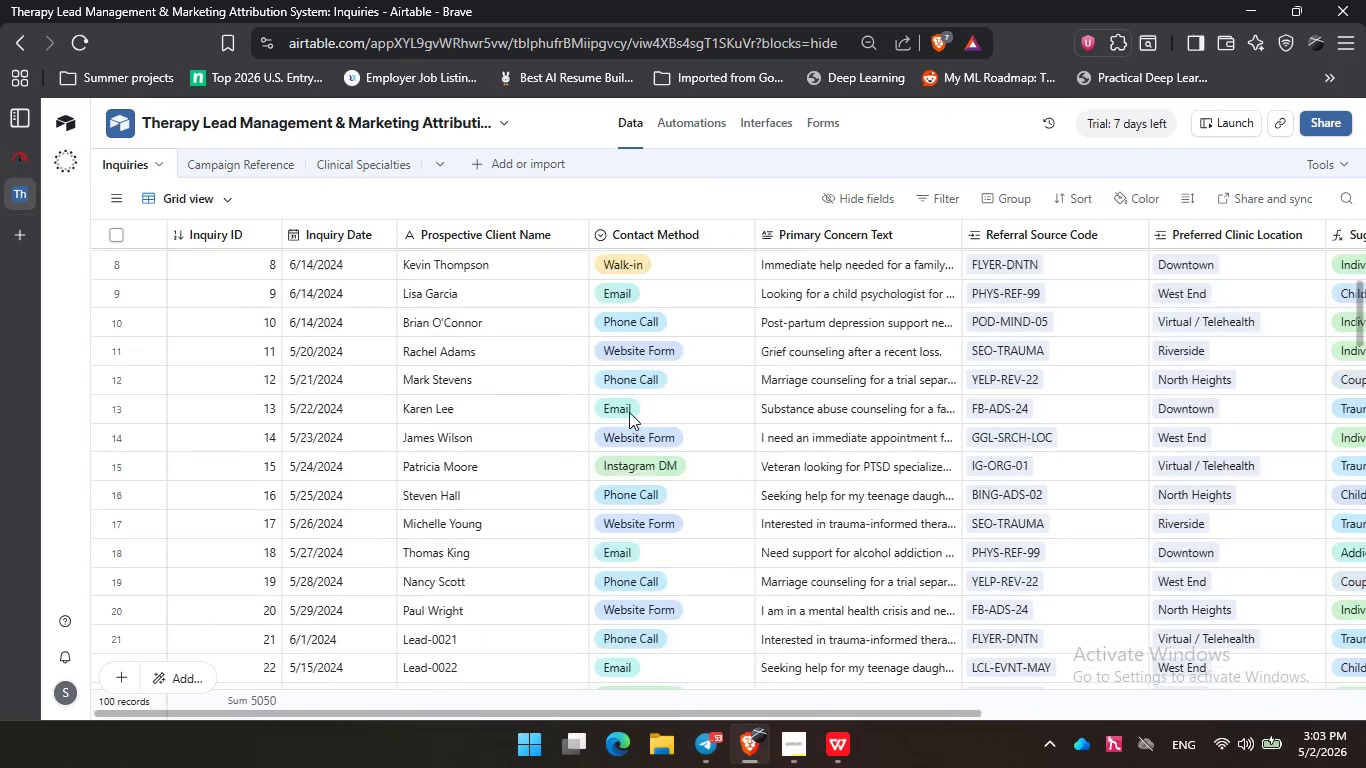 
scroll: coordinate [629, 412], scroll_direction: down, amount: 8.0
 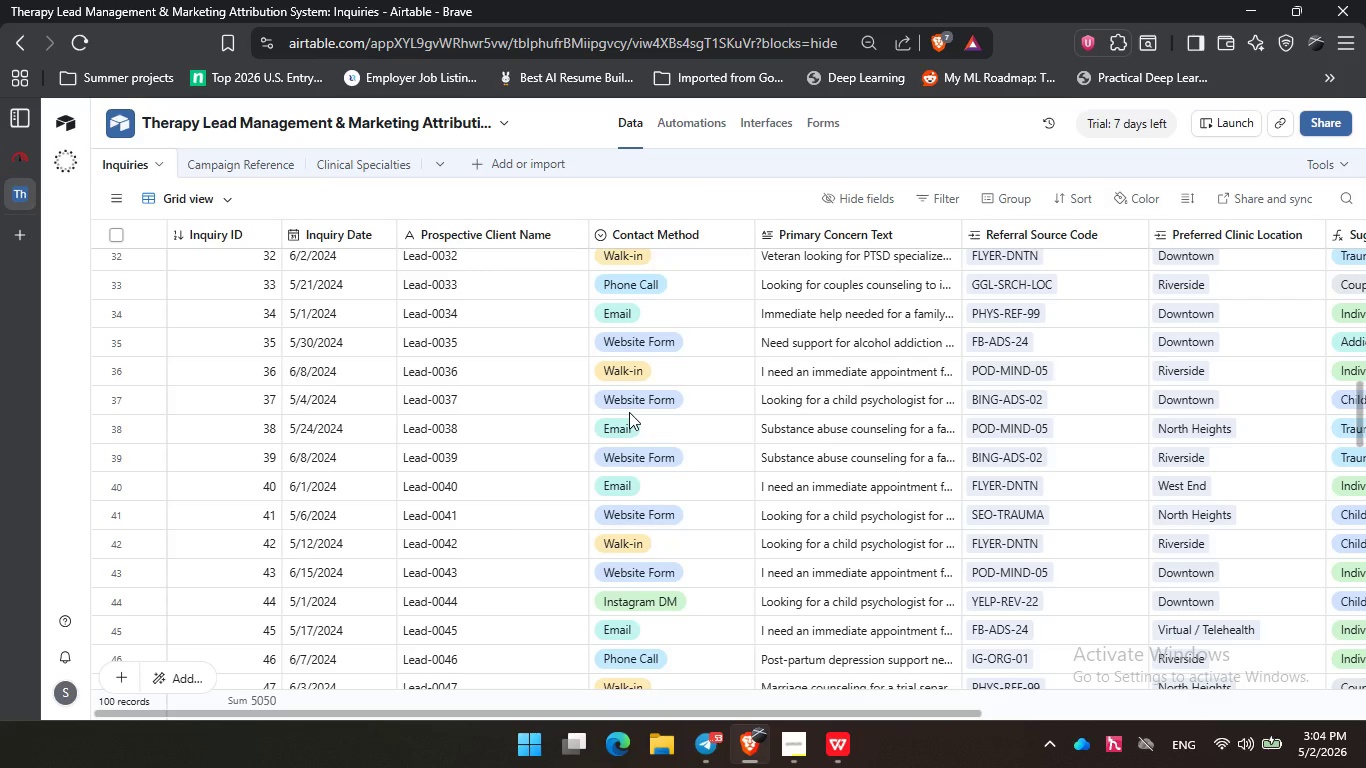 
wait(81.1)
 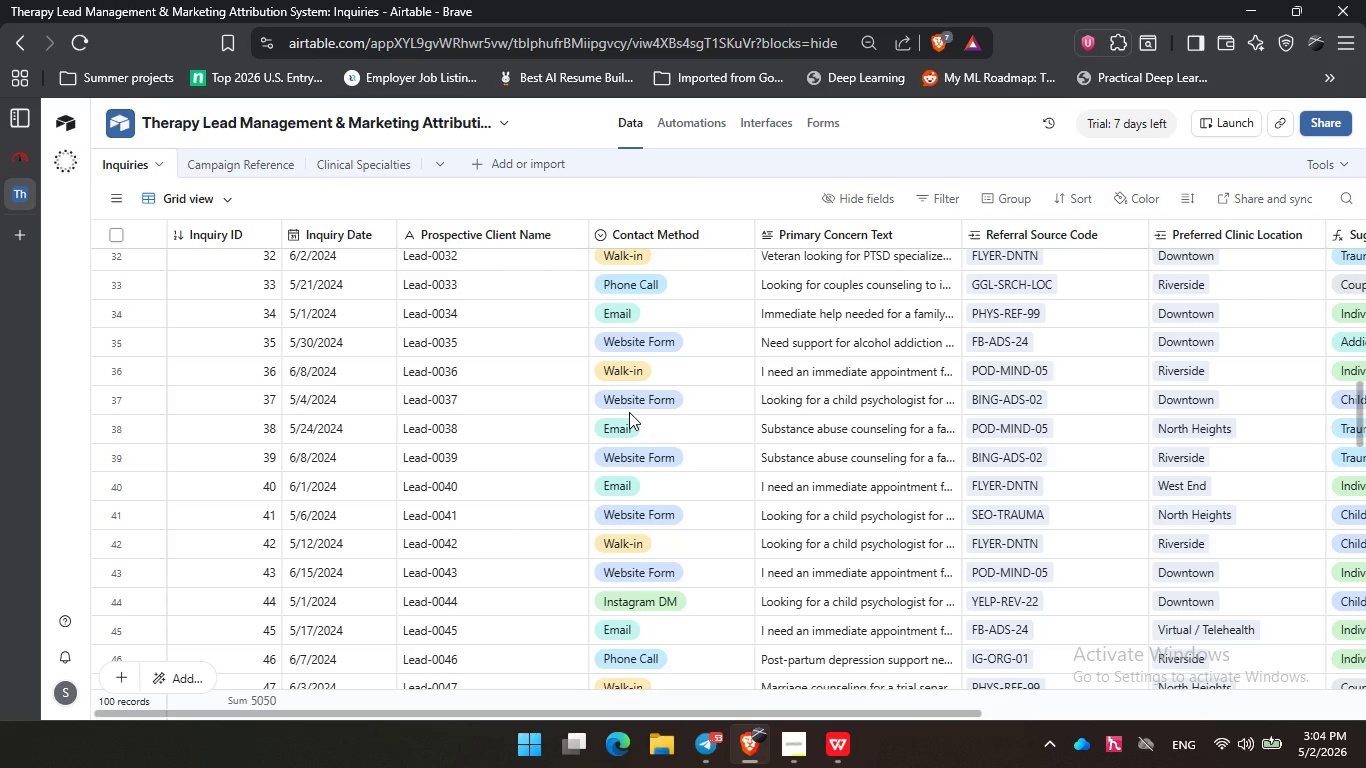 
left_click([228, 298])
 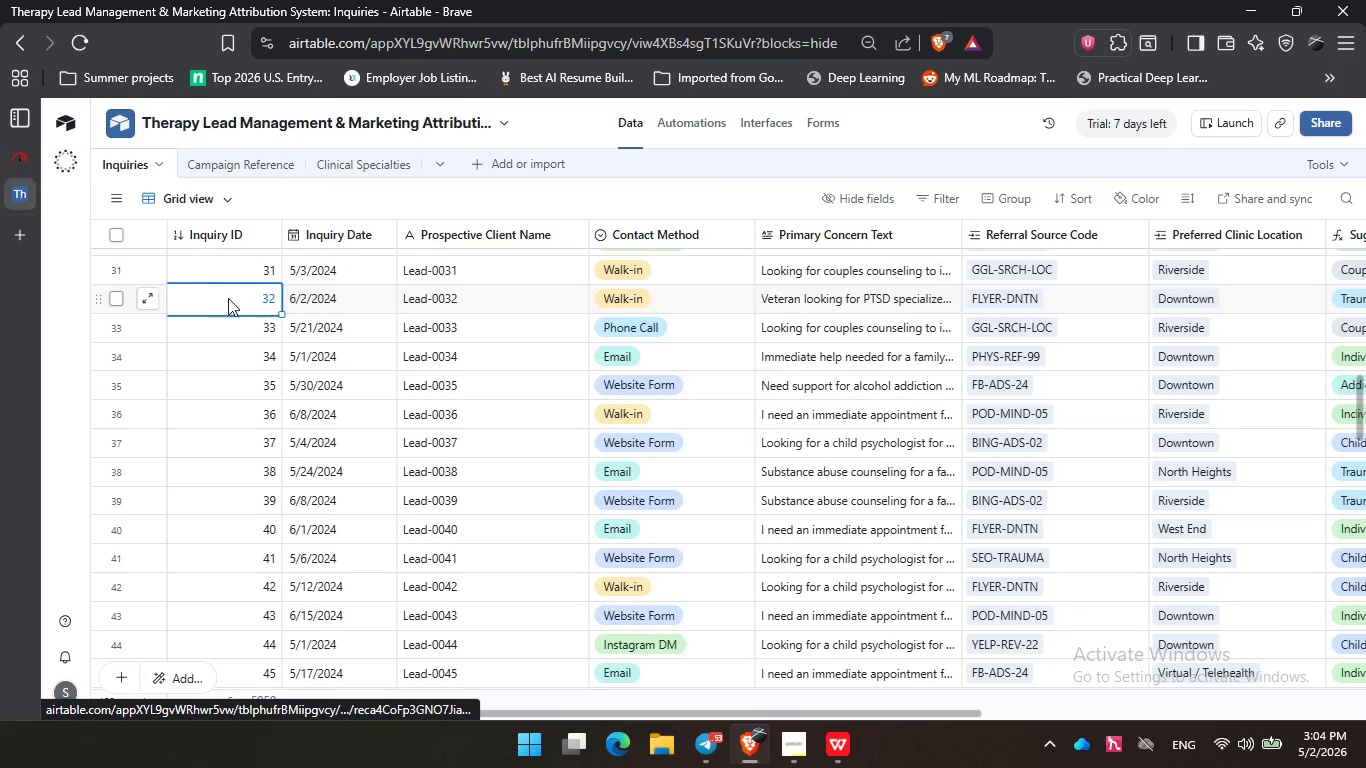 
key(ArrowUp)
 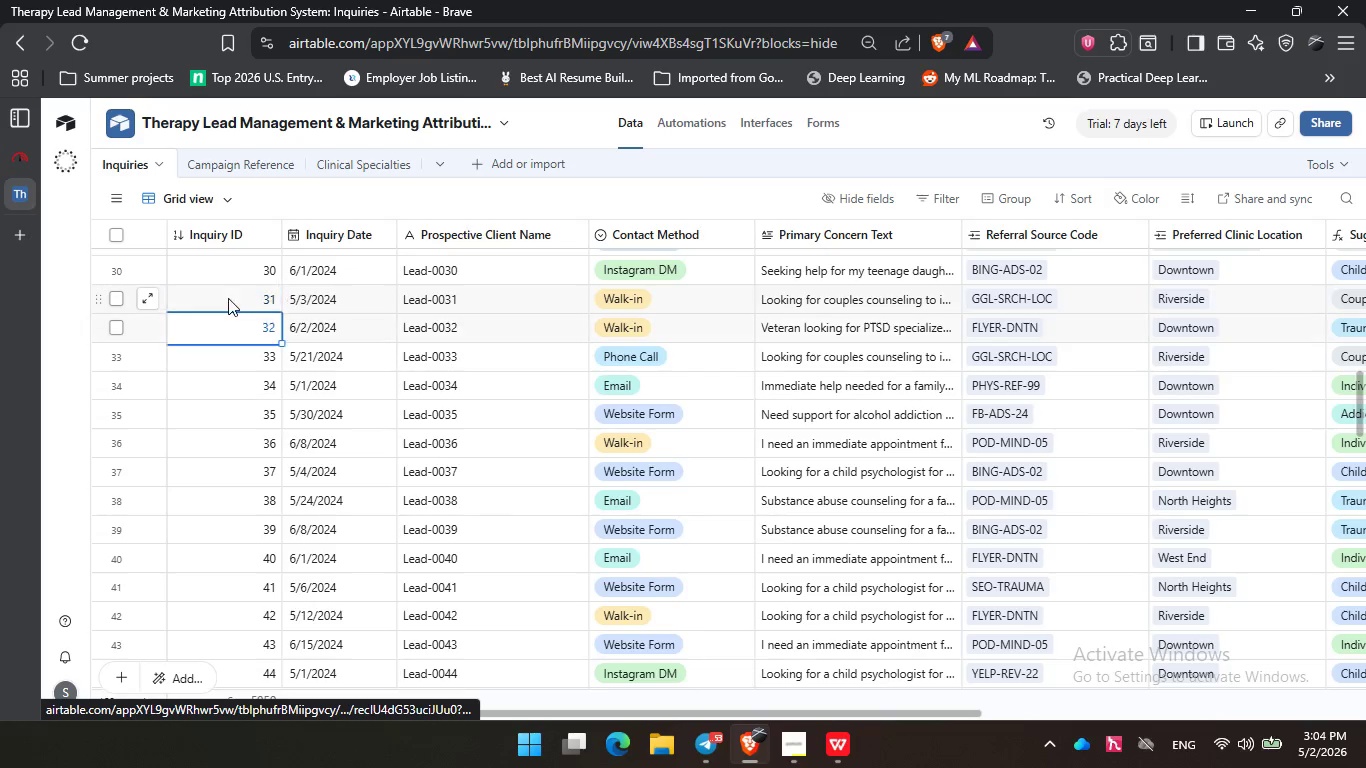 
key(ArrowUp)
 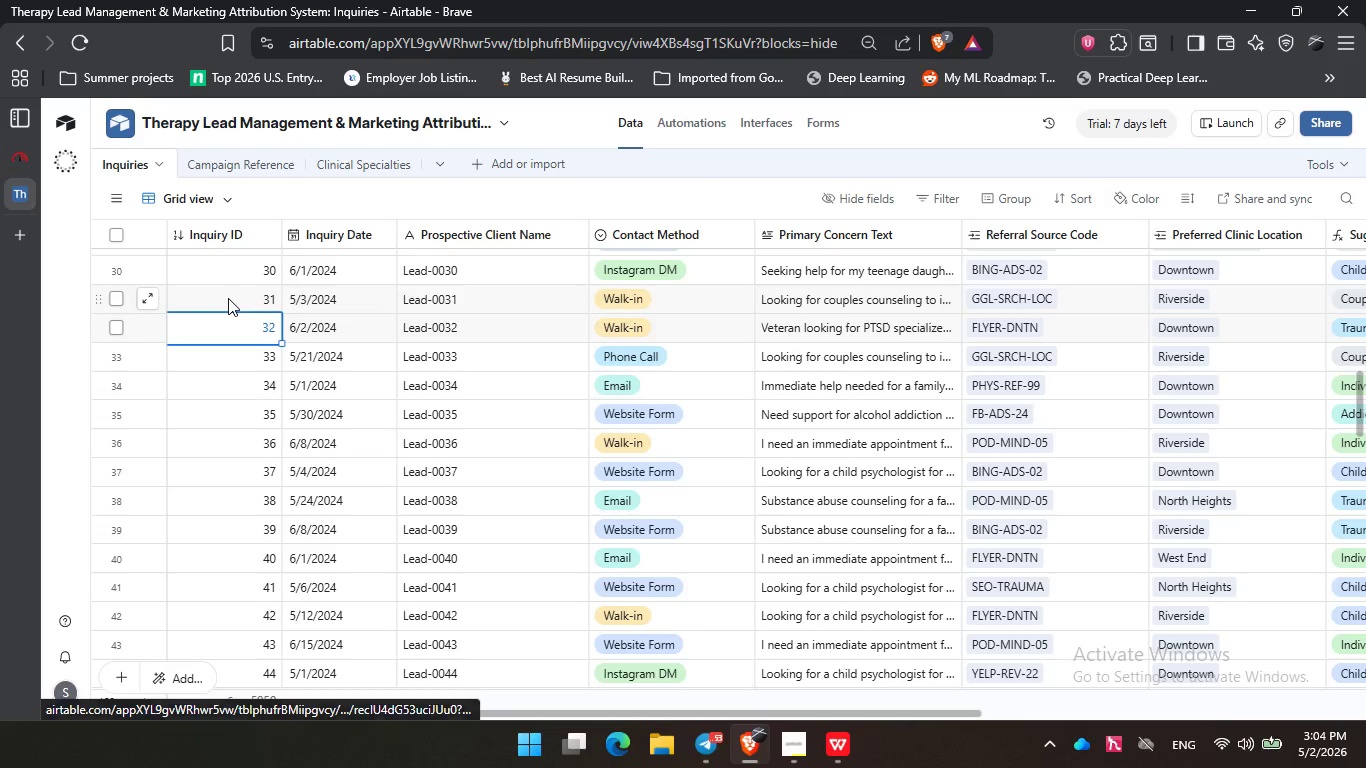 
key(ArrowDown)
 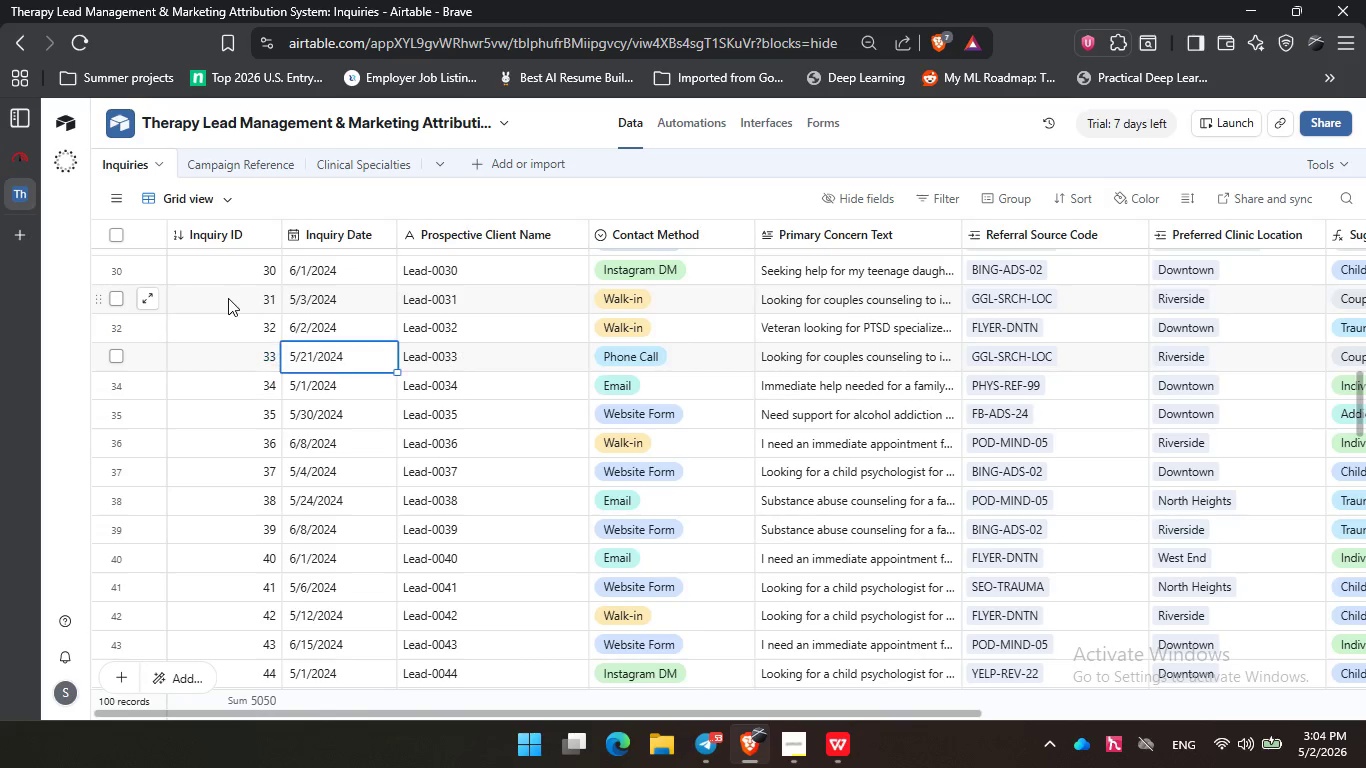 
key(ArrowDown)
 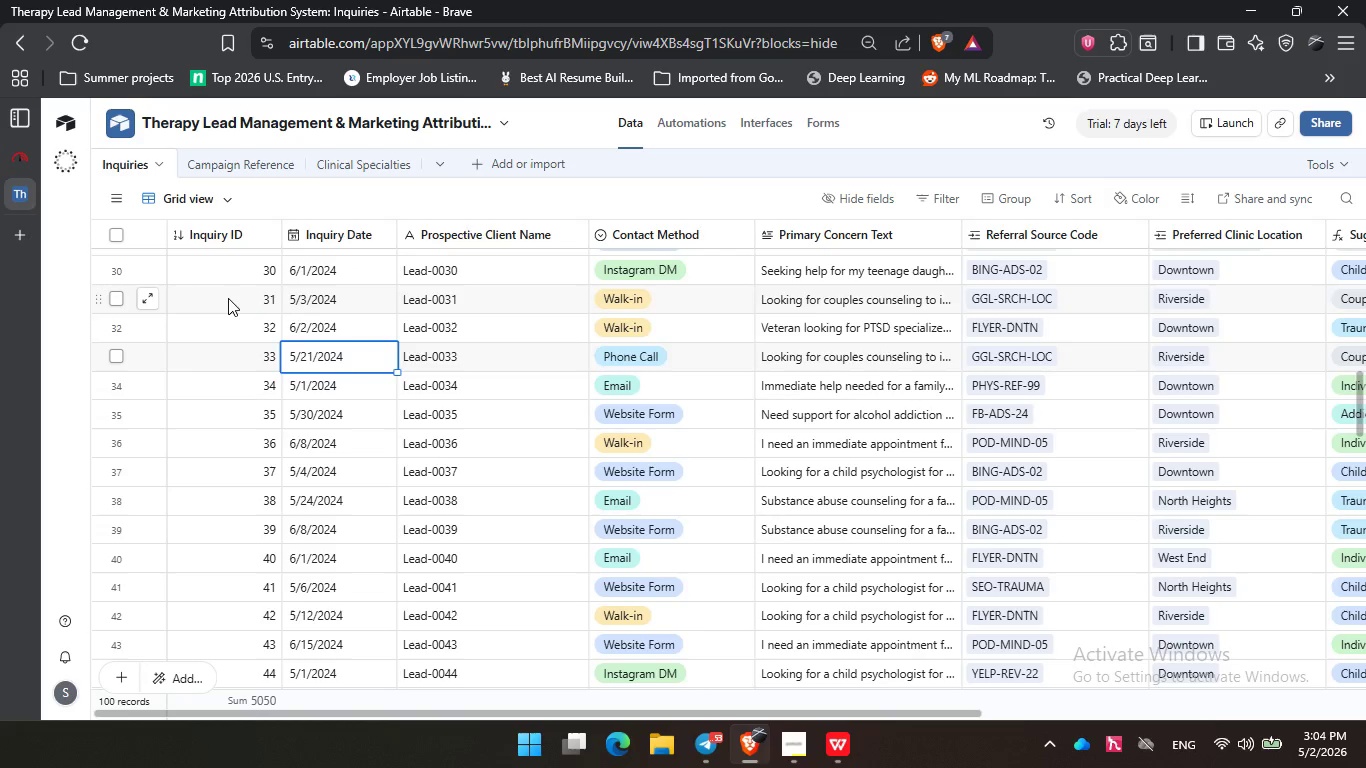 
hold_key(key=ArrowRight, duration=0.95)
 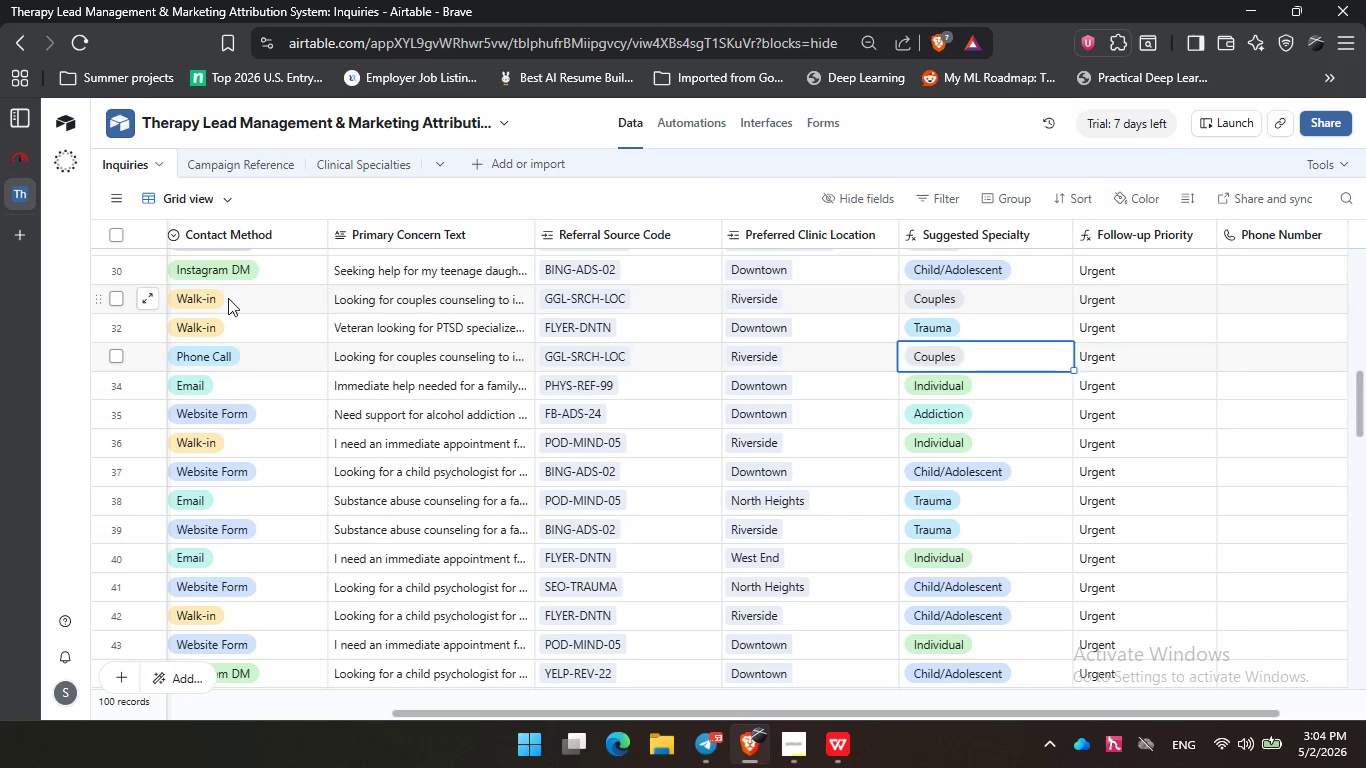 
key(ArrowLeft)
 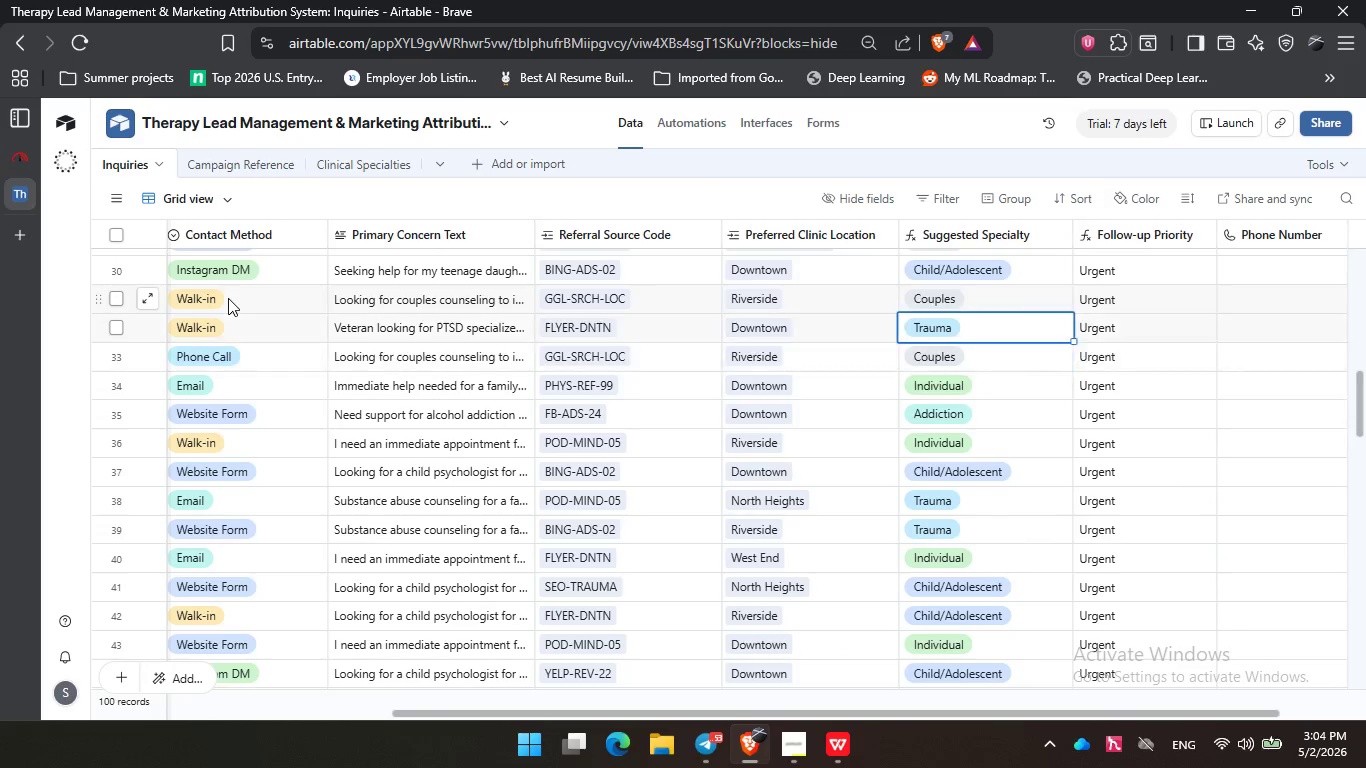 
key(ArrowLeft)
 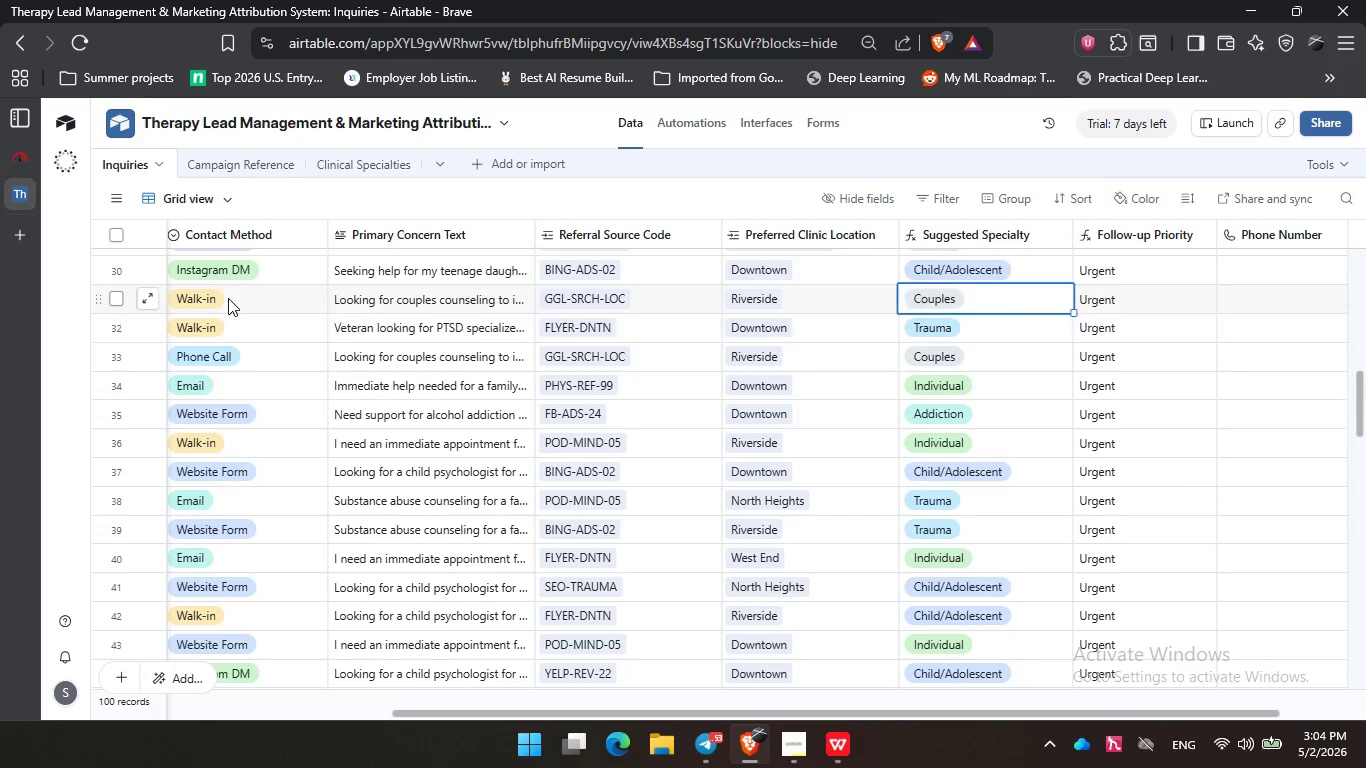 
key(ArrowUp)
 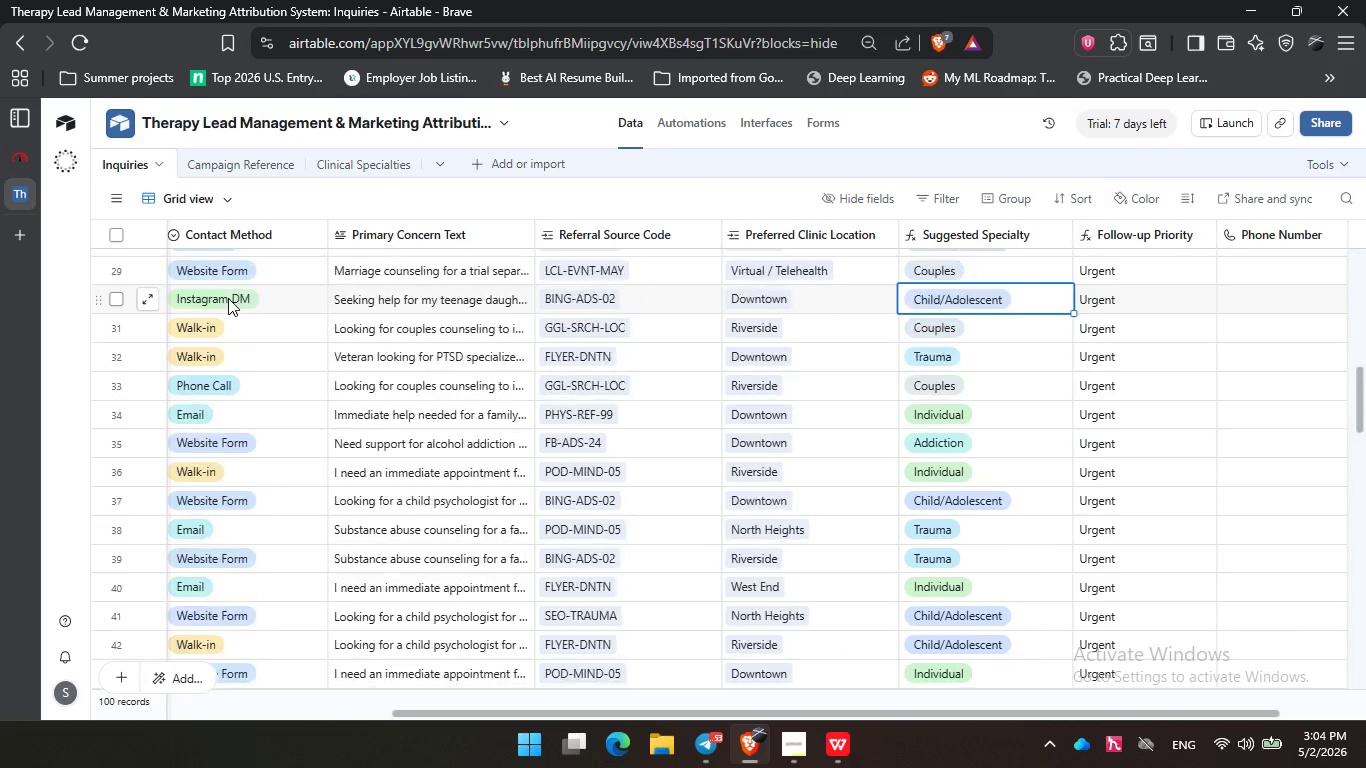 
key(ArrowUp)
 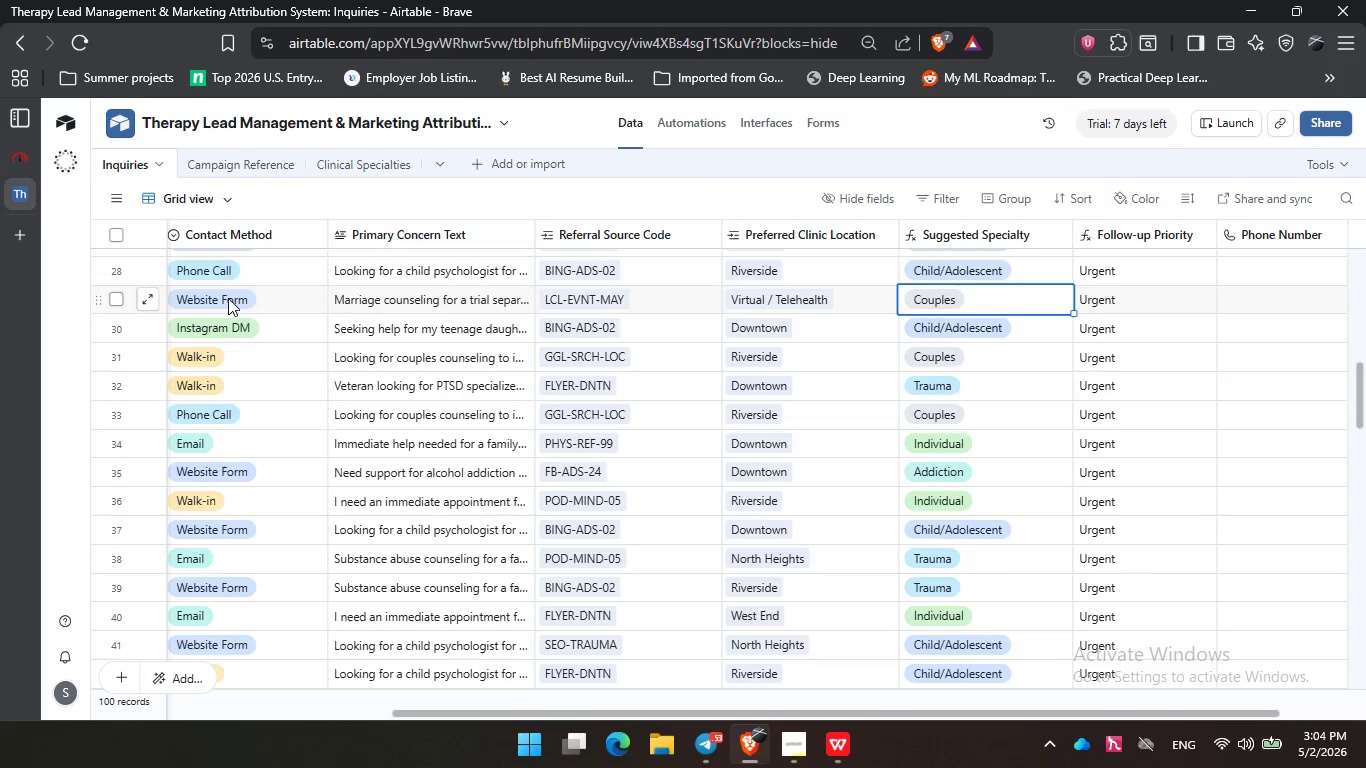 
key(ArrowUp)
 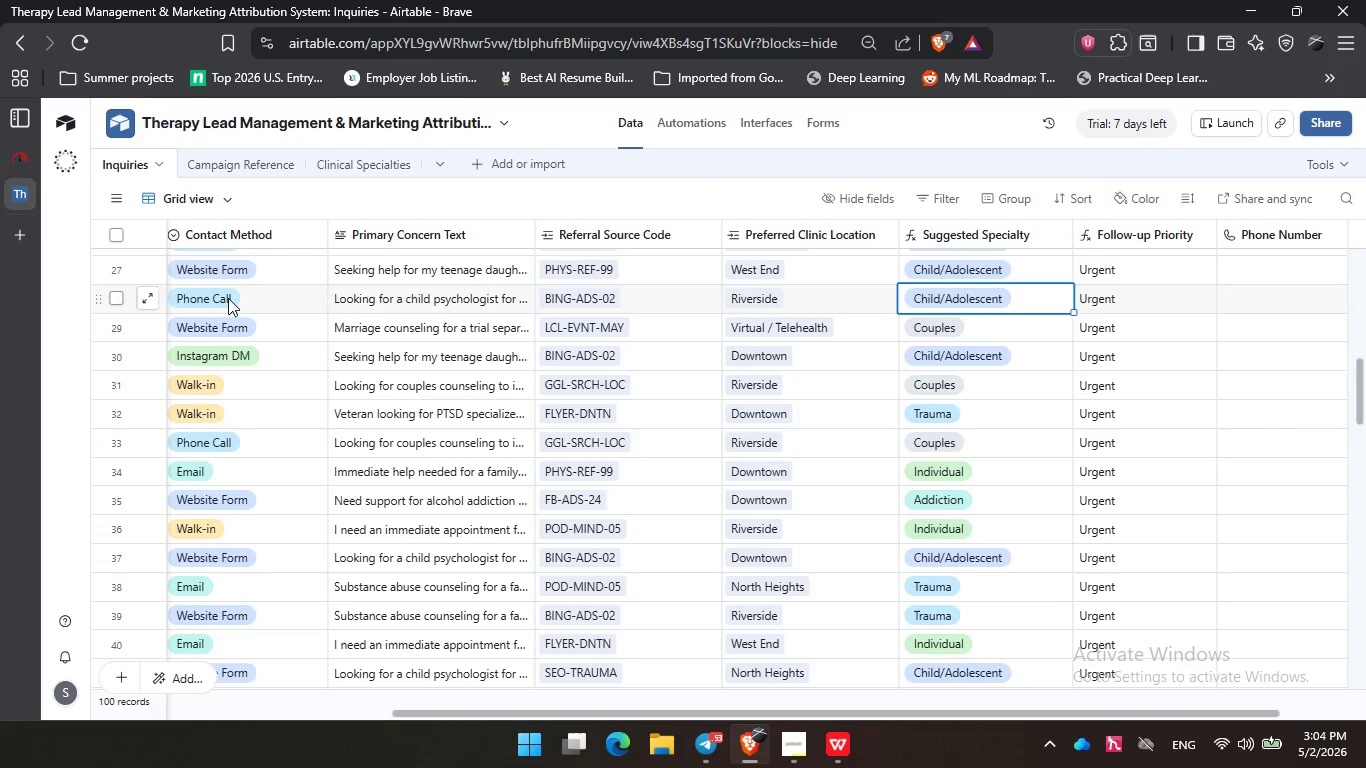 
key(ArrowUp)
 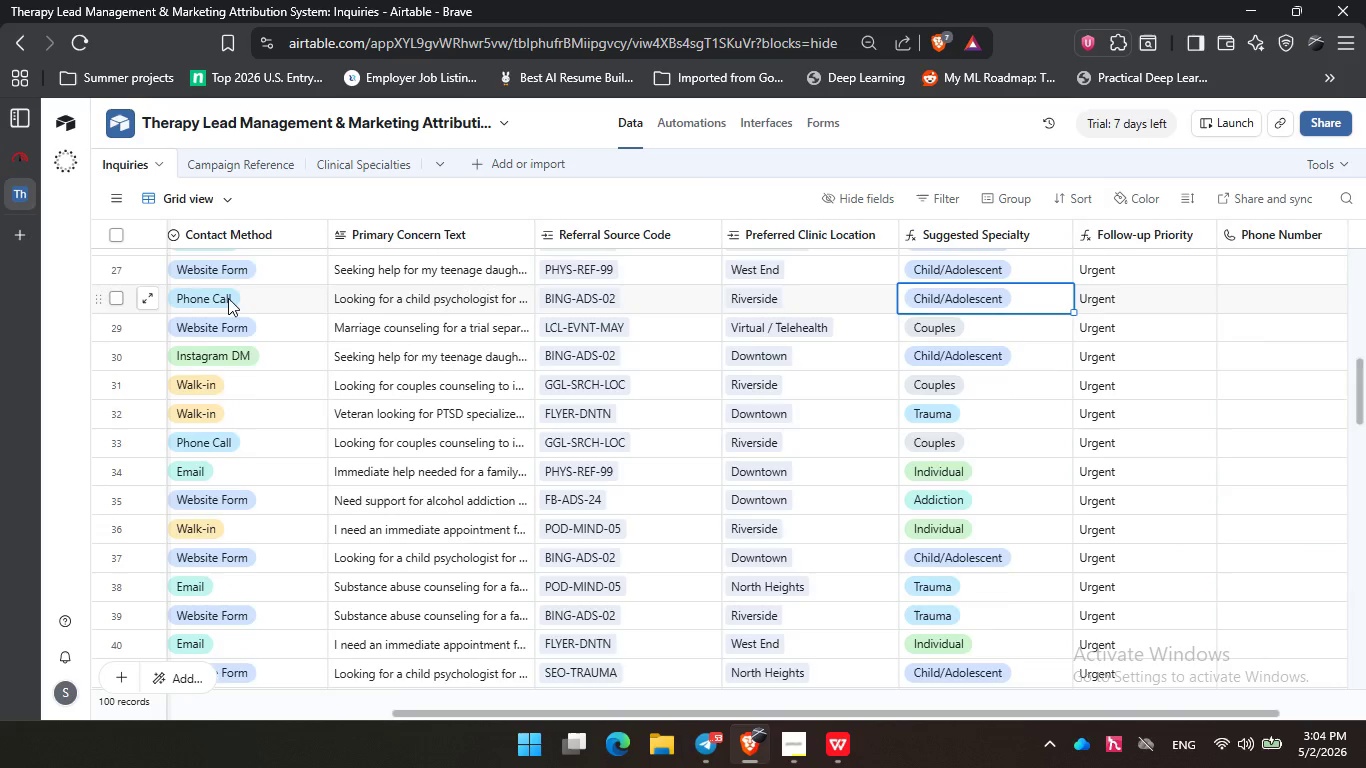 
hold_key(key=ArrowUp, duration=0.8)
 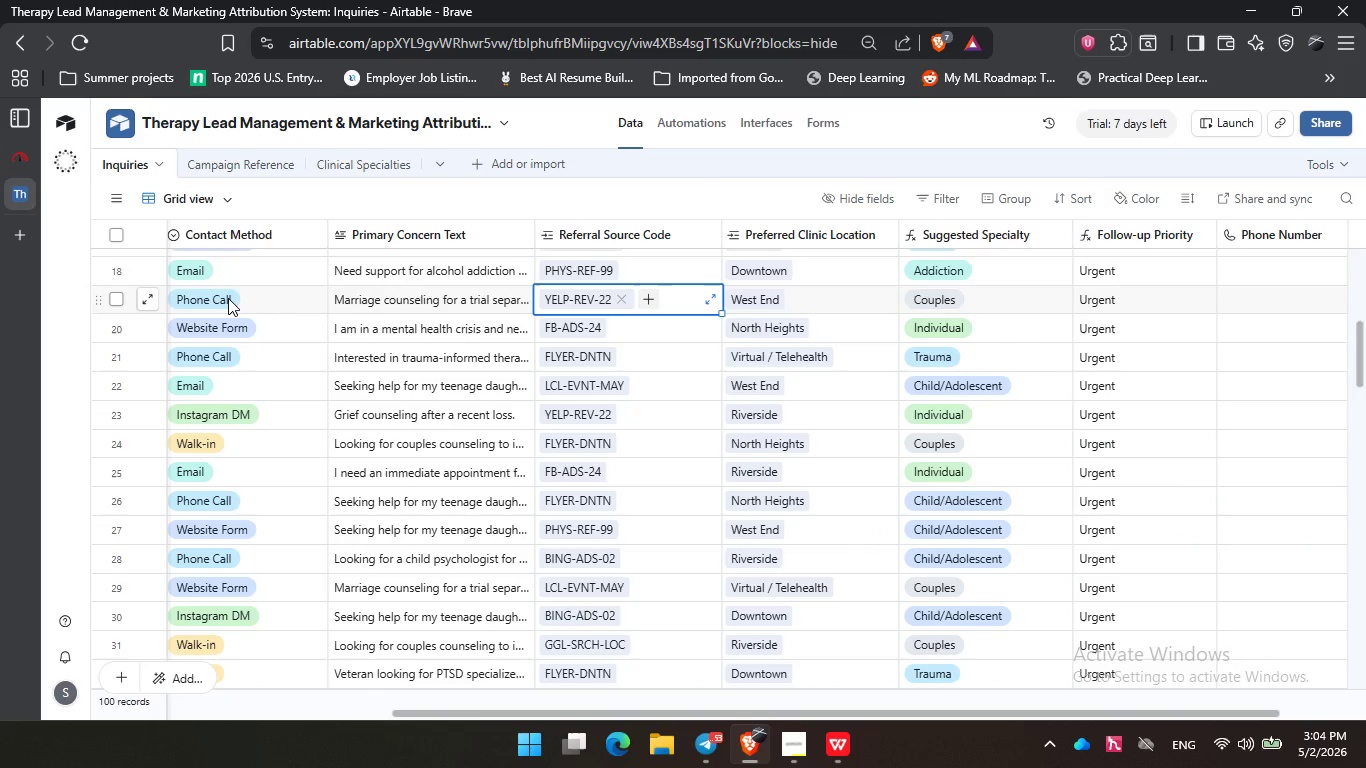 
key(ArrowLeft)
 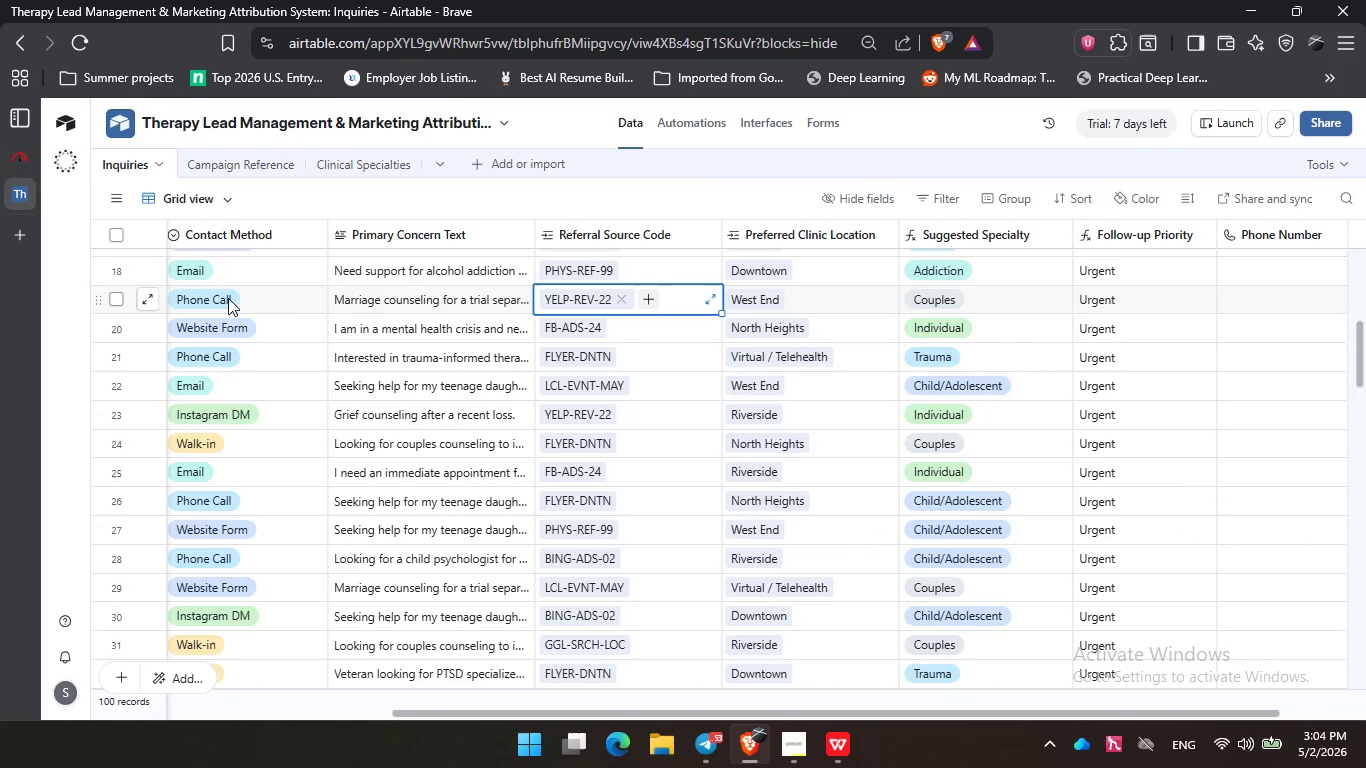 
key(ArrowLeft)
 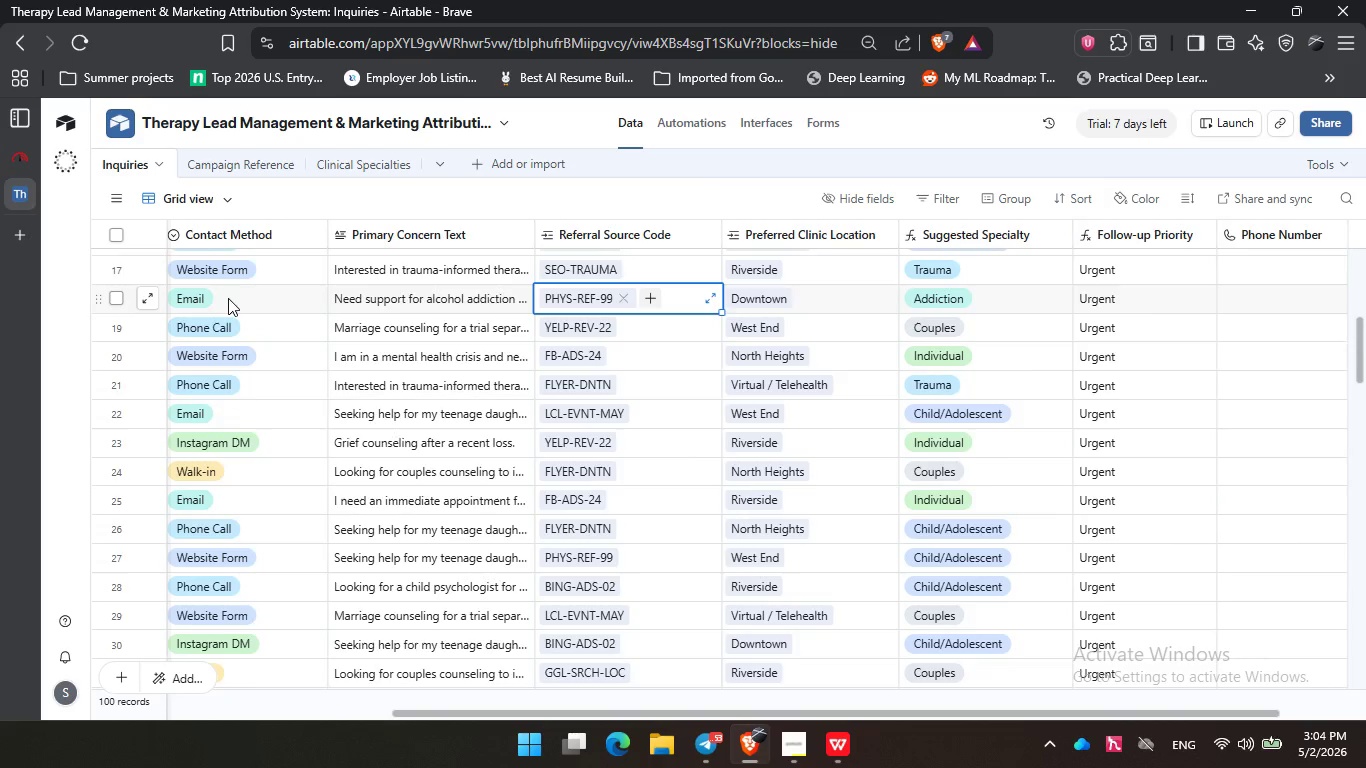 
key(ArrowUp)
 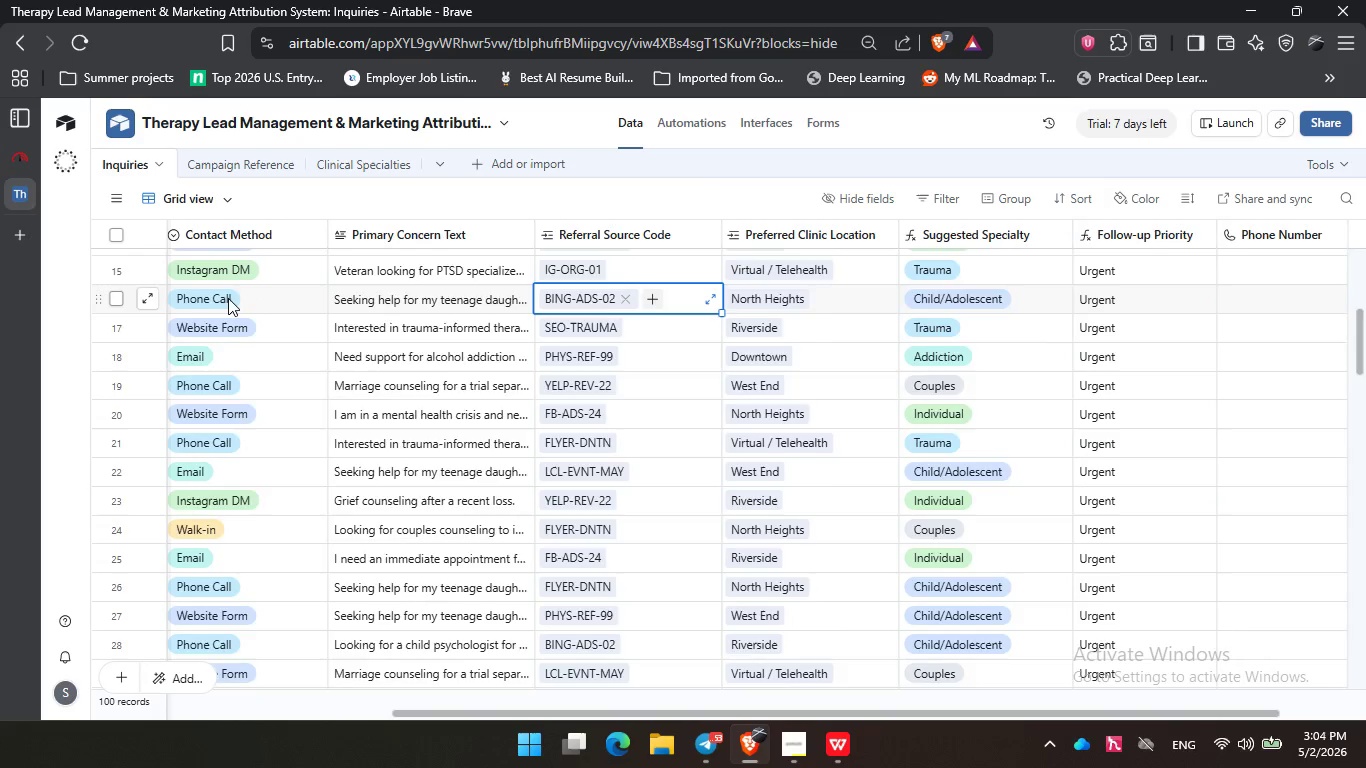 
key(ArrowUp)
 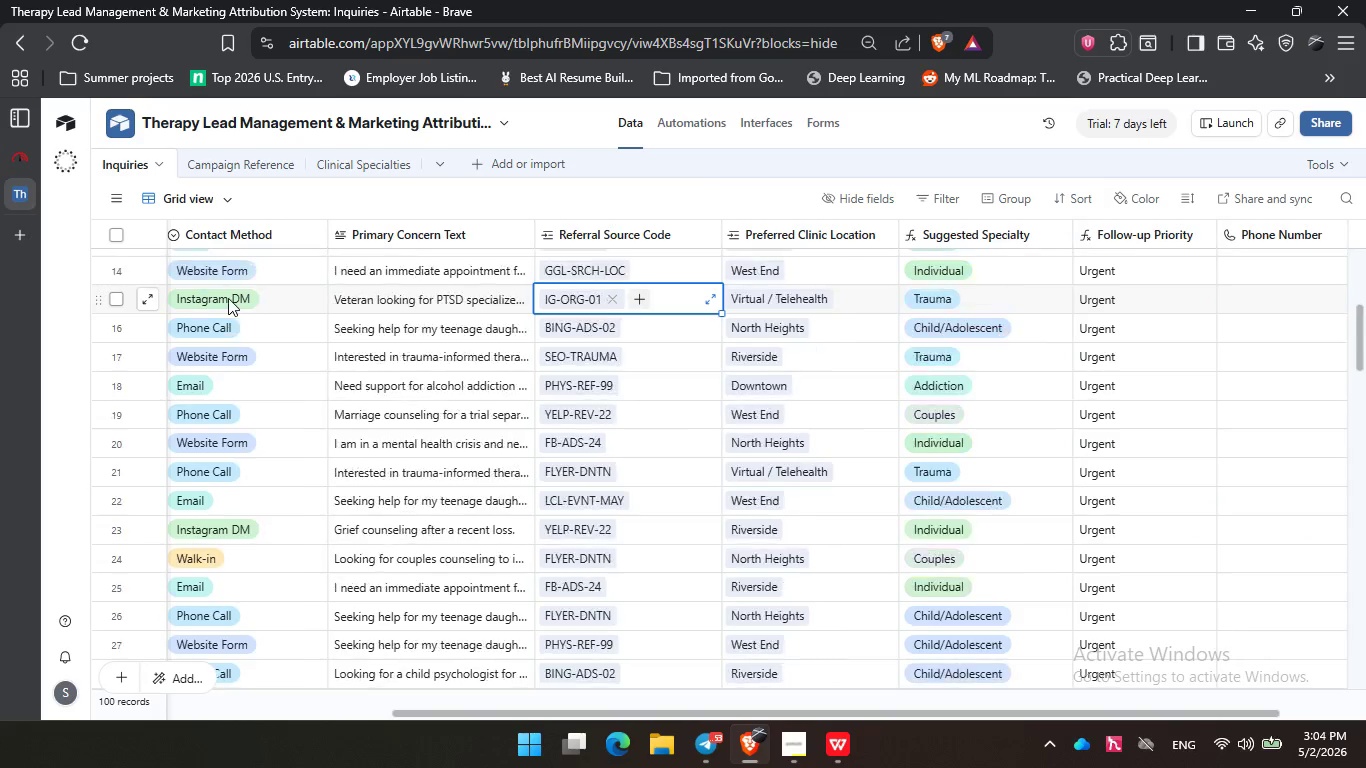 
key(ArrowUp)
 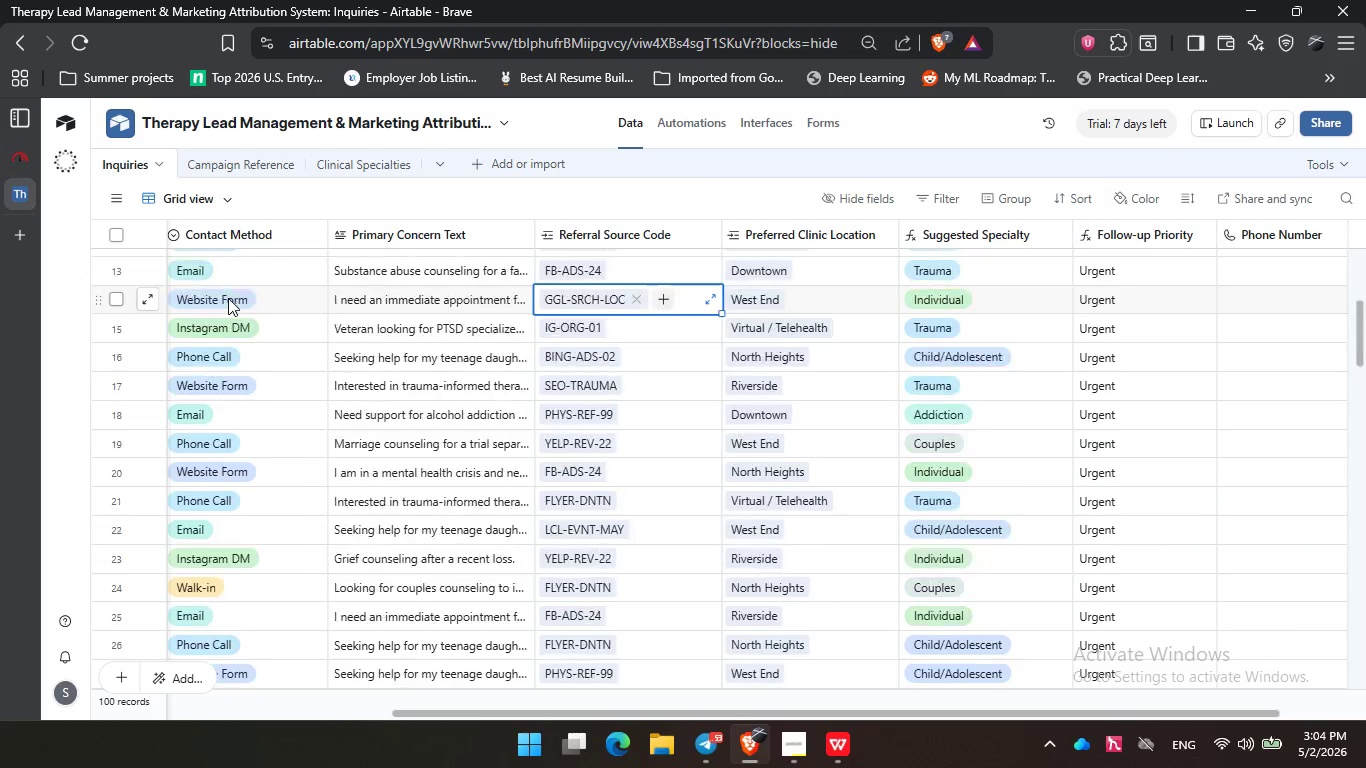 
key(ArrowUp)
 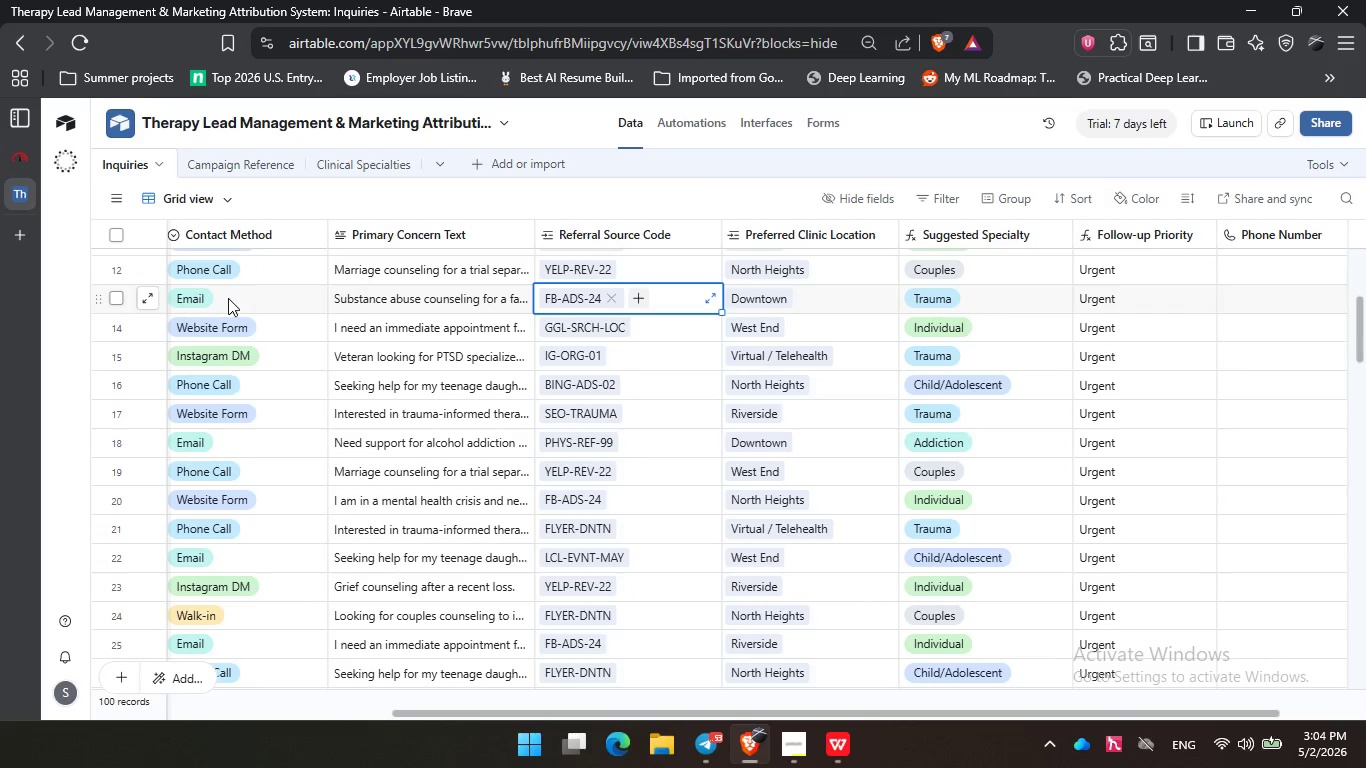 
key(ArrowUp)
 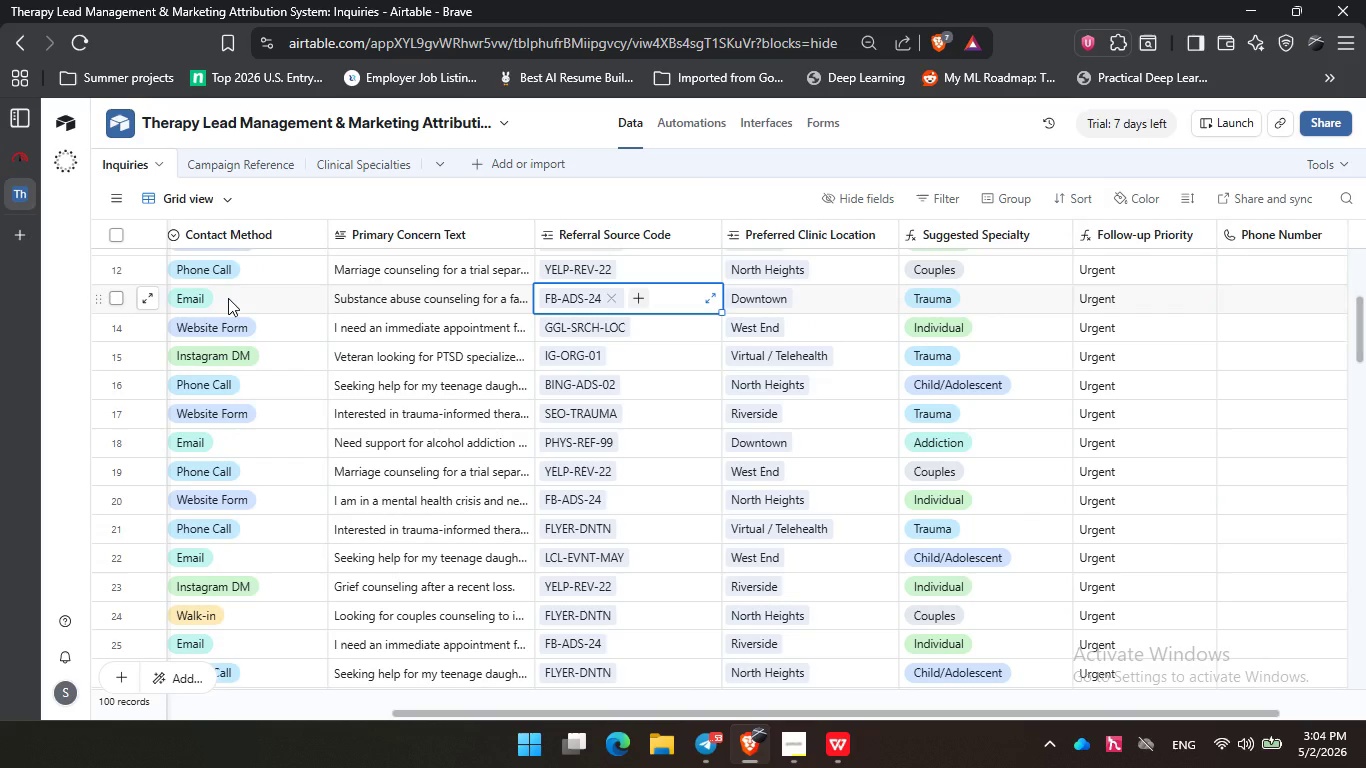 
key(ArrowUp)
 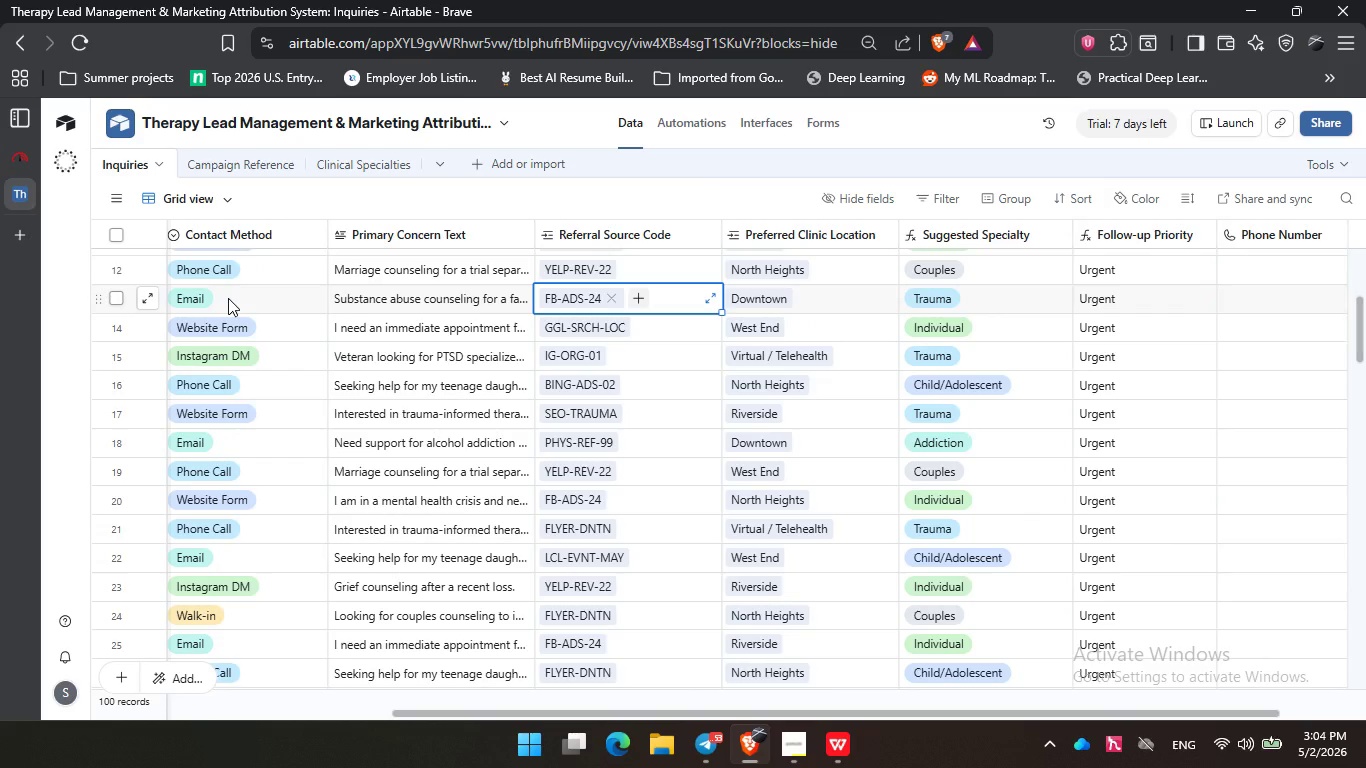 
wait(8.44)
 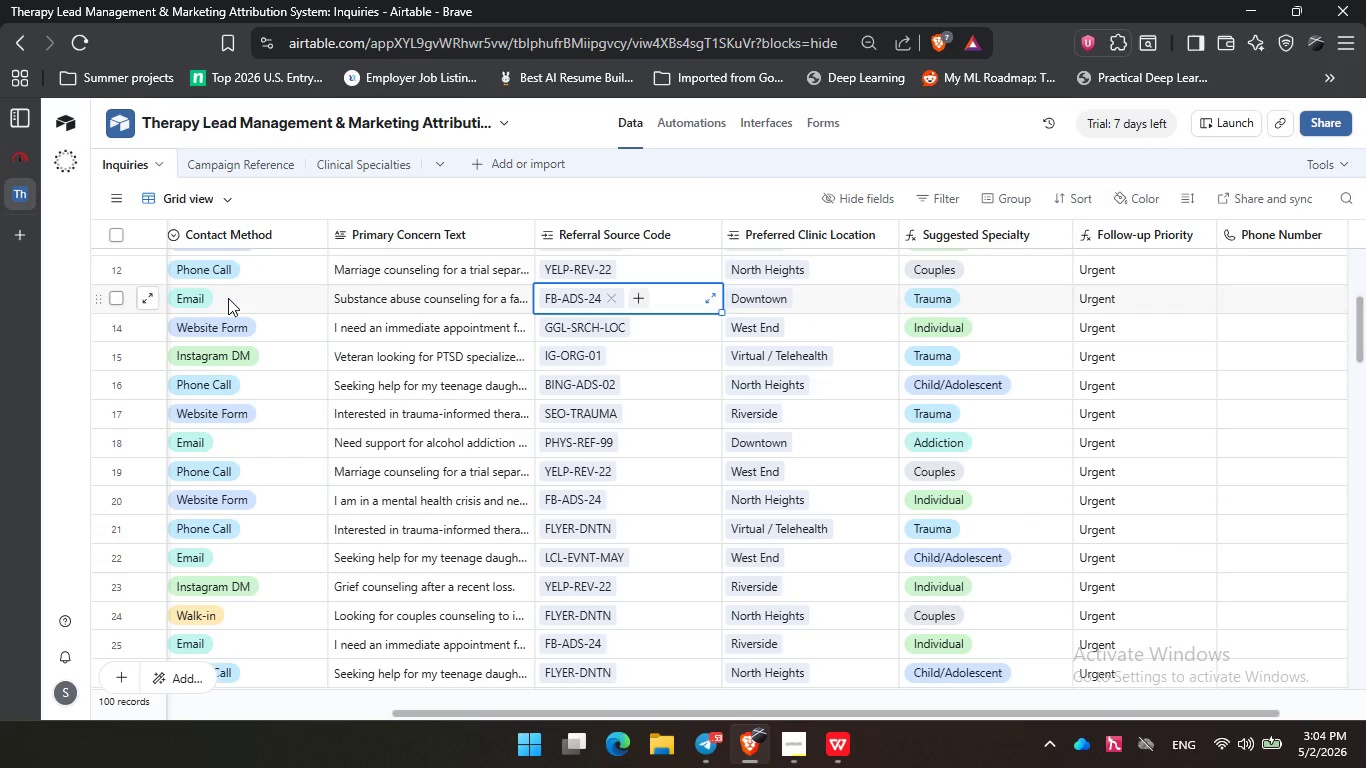 
left_click_drag(start_coordinate=[896, 711], to_coordinate=[330, 685])
 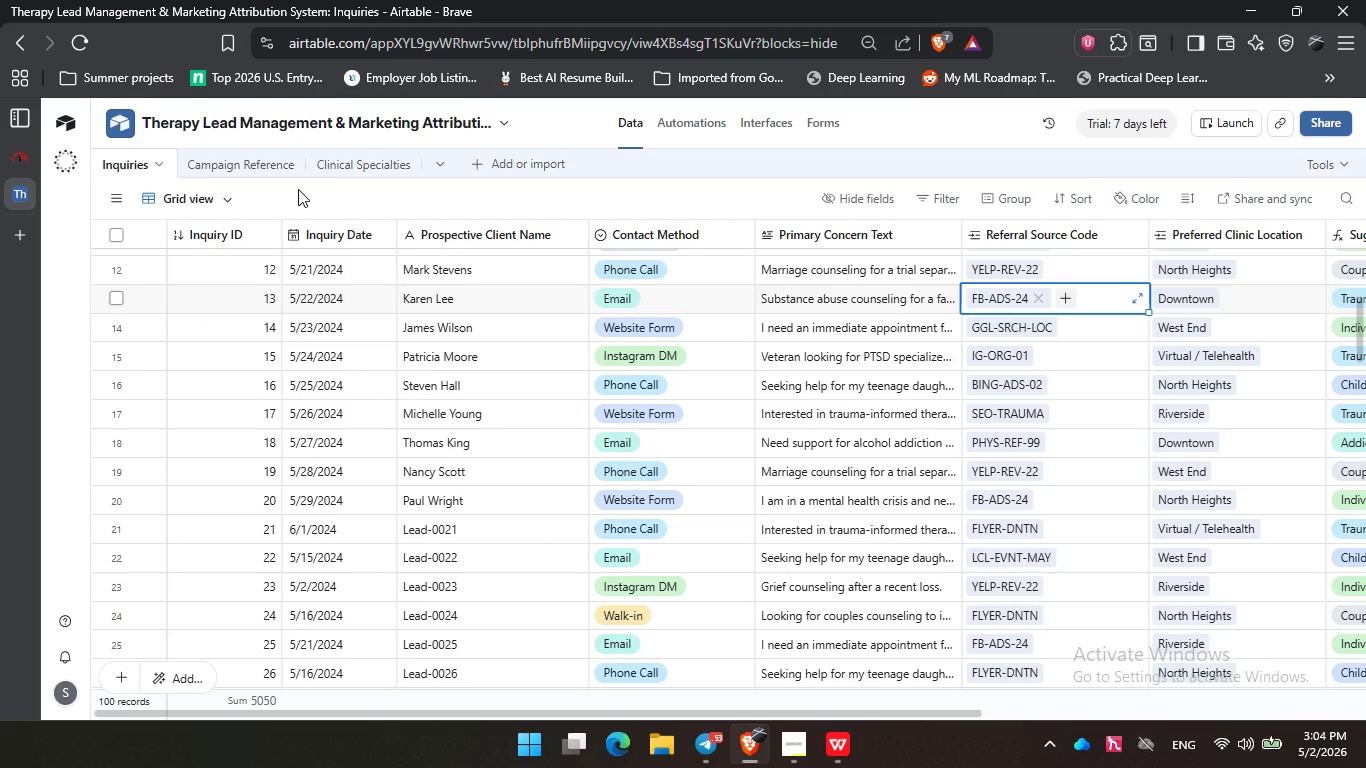 
wait(7.66)
 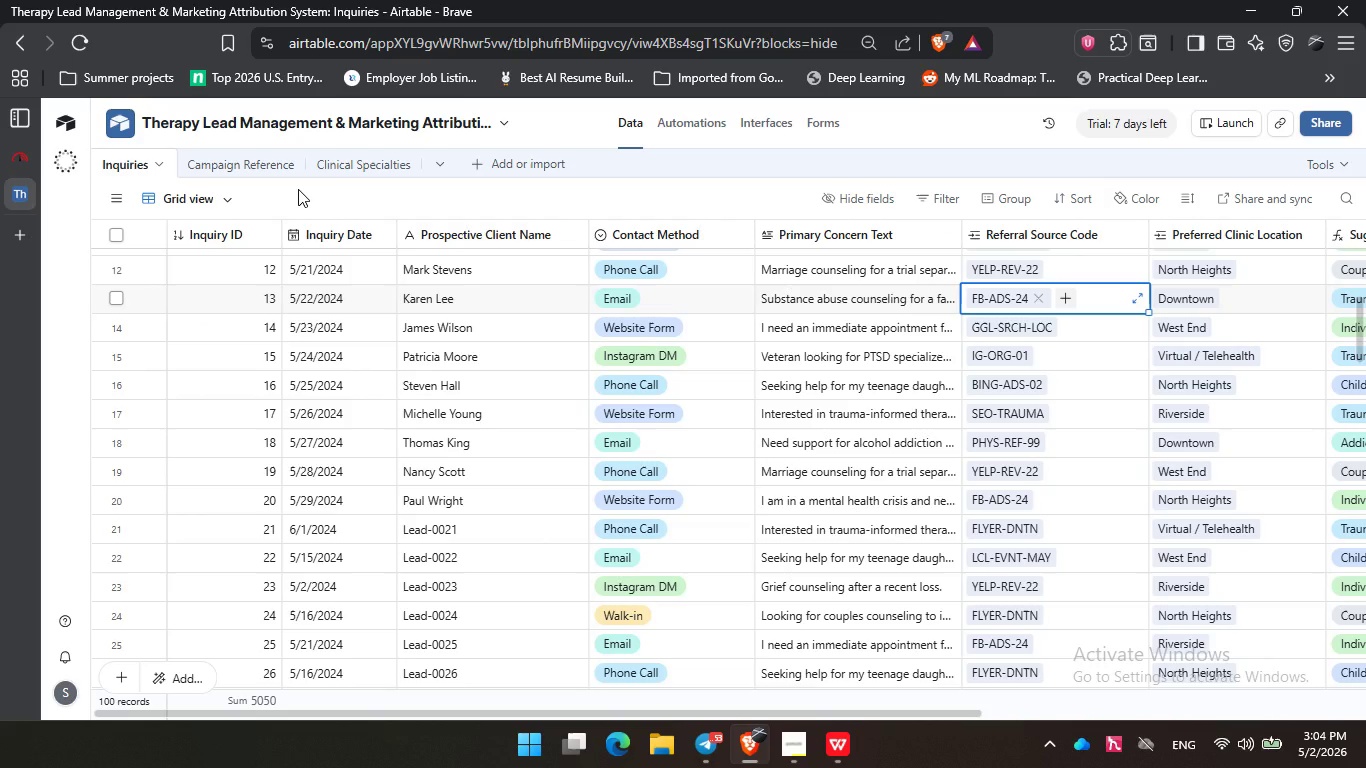 
scroll: coordinate [545, 439], scroll_direction: down, amount: 24.0
 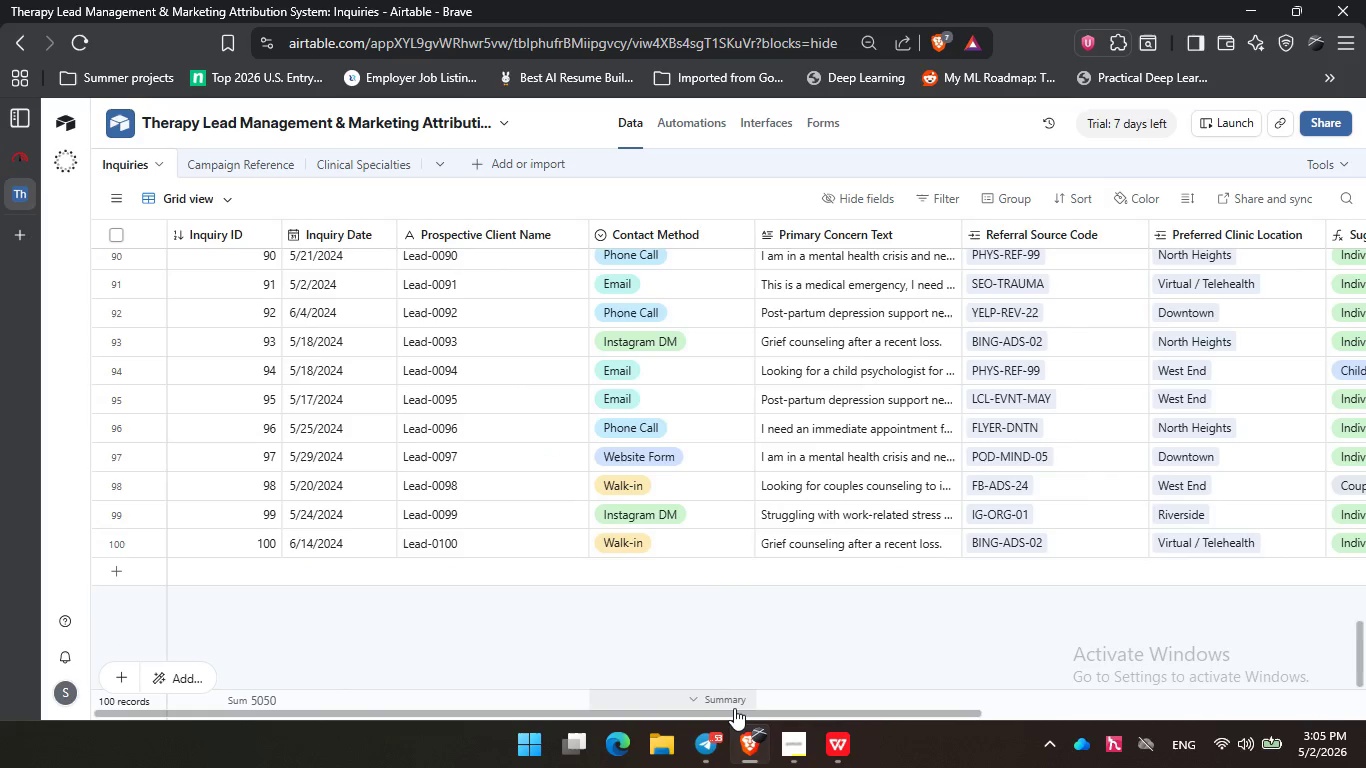 
left_click_drag(start_coordinate=[736, 708], to_coordinate=[754, 708])
 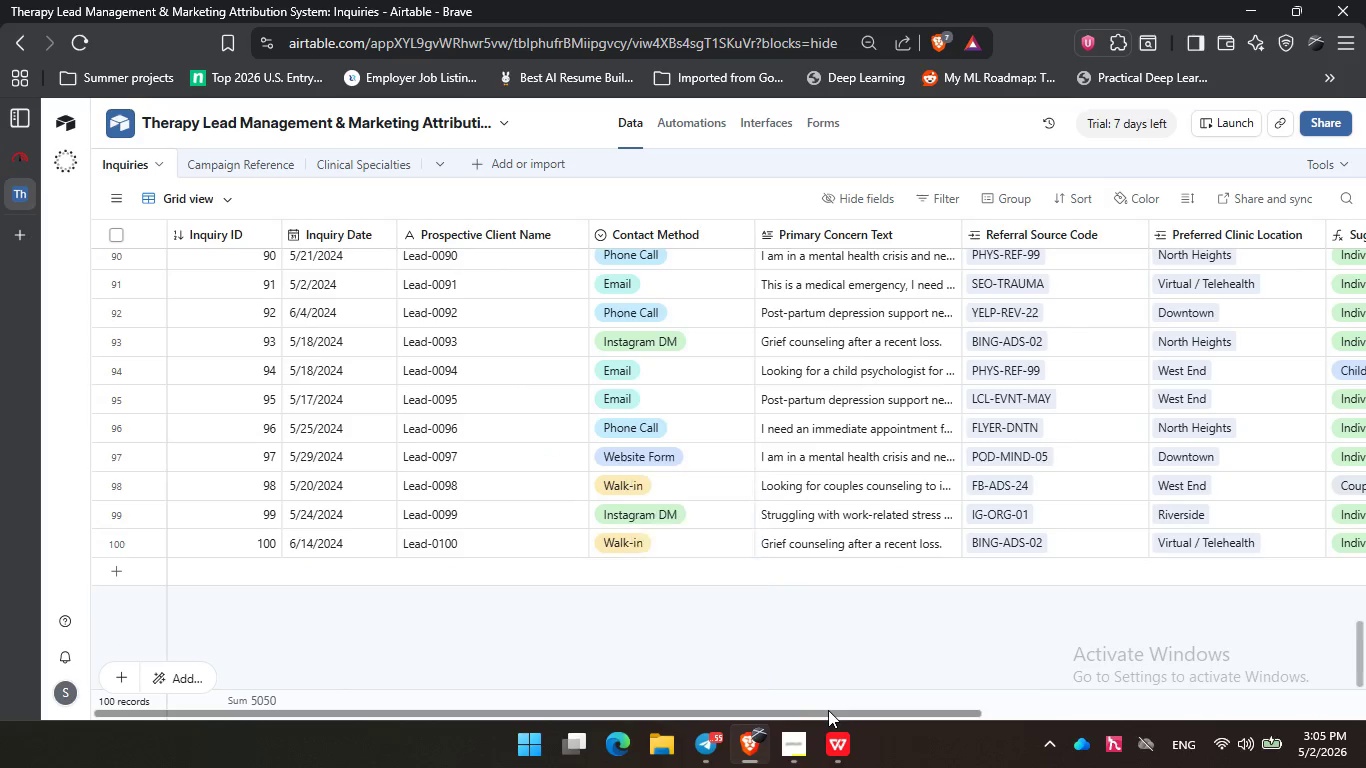 
left_click([827, 710])
 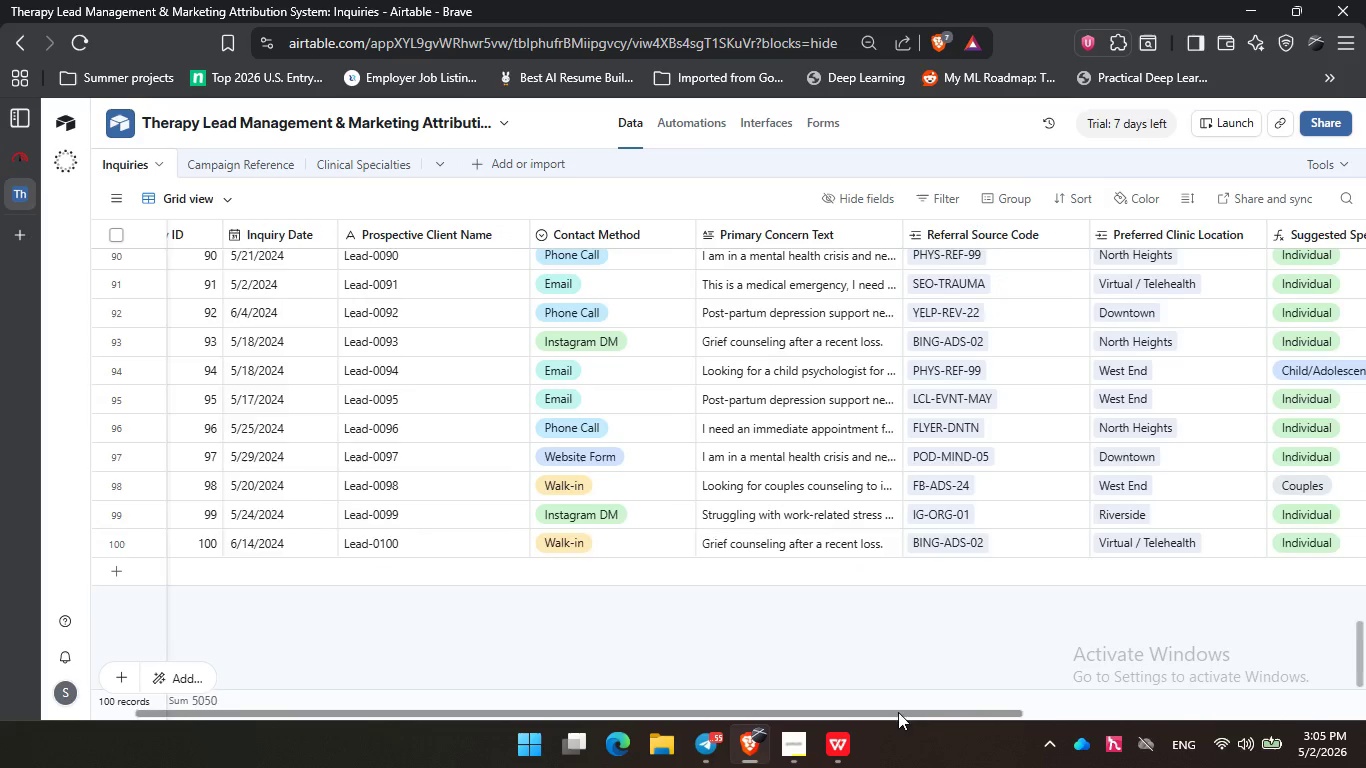 
left_click_drag(start_coordinate=[840, 714], to_coordinate=[1115, 704])
 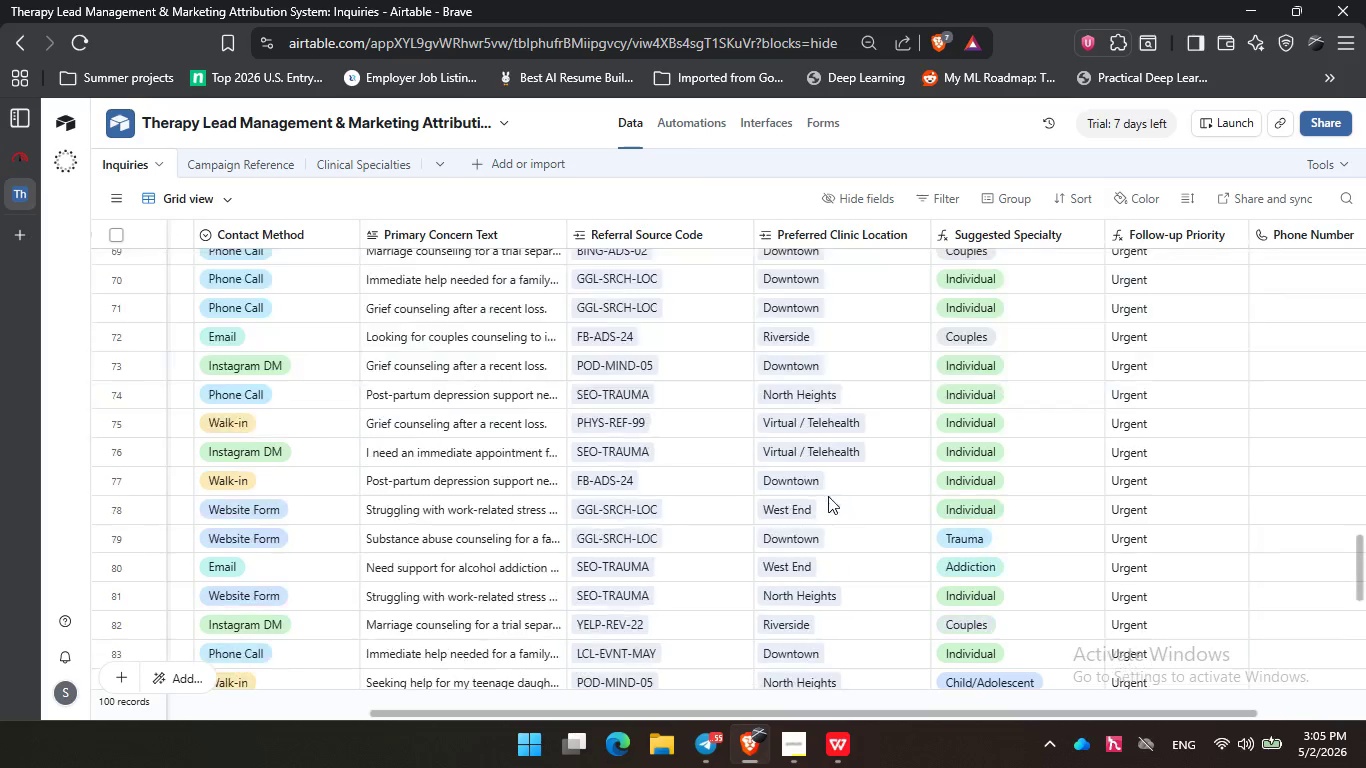 
scroll: coordinate [830, 503], scroll_direction: up, amount: 29.0
 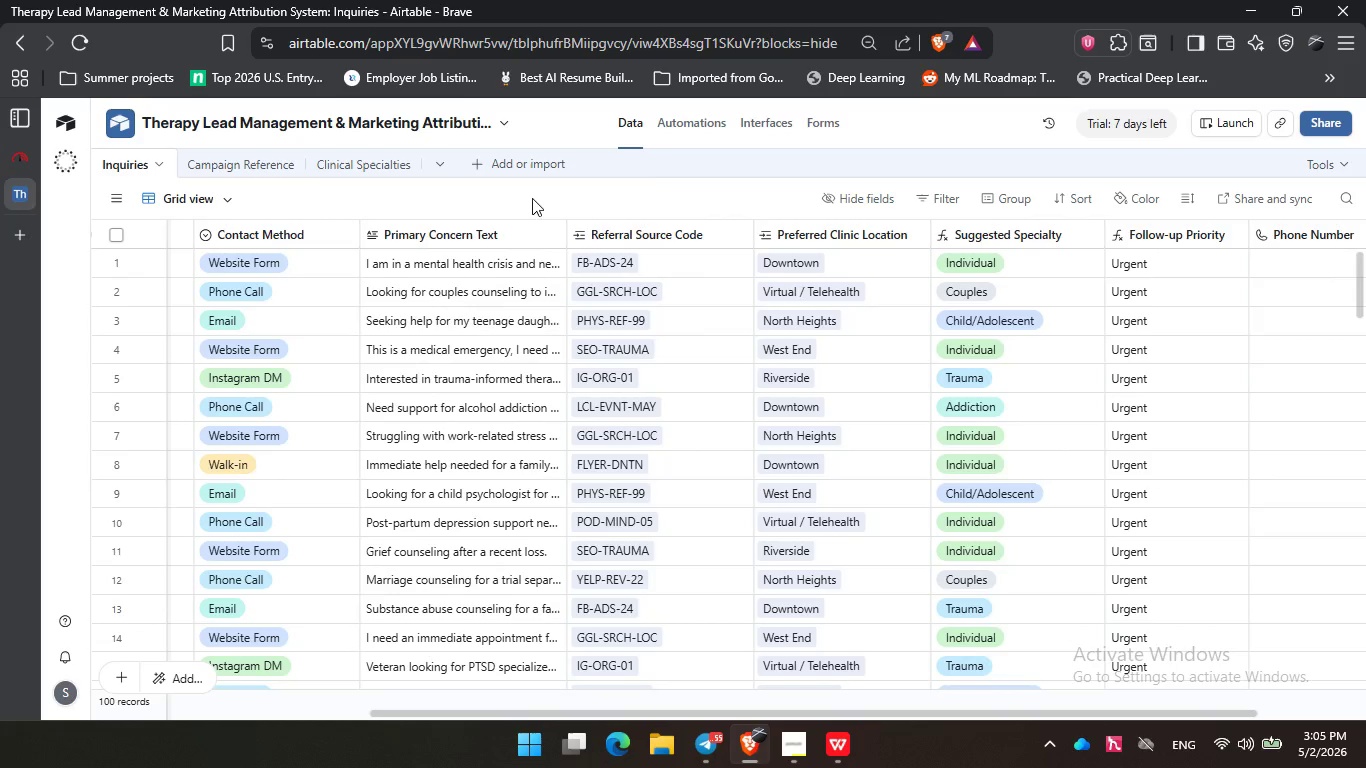 
double_click([397, 199])
 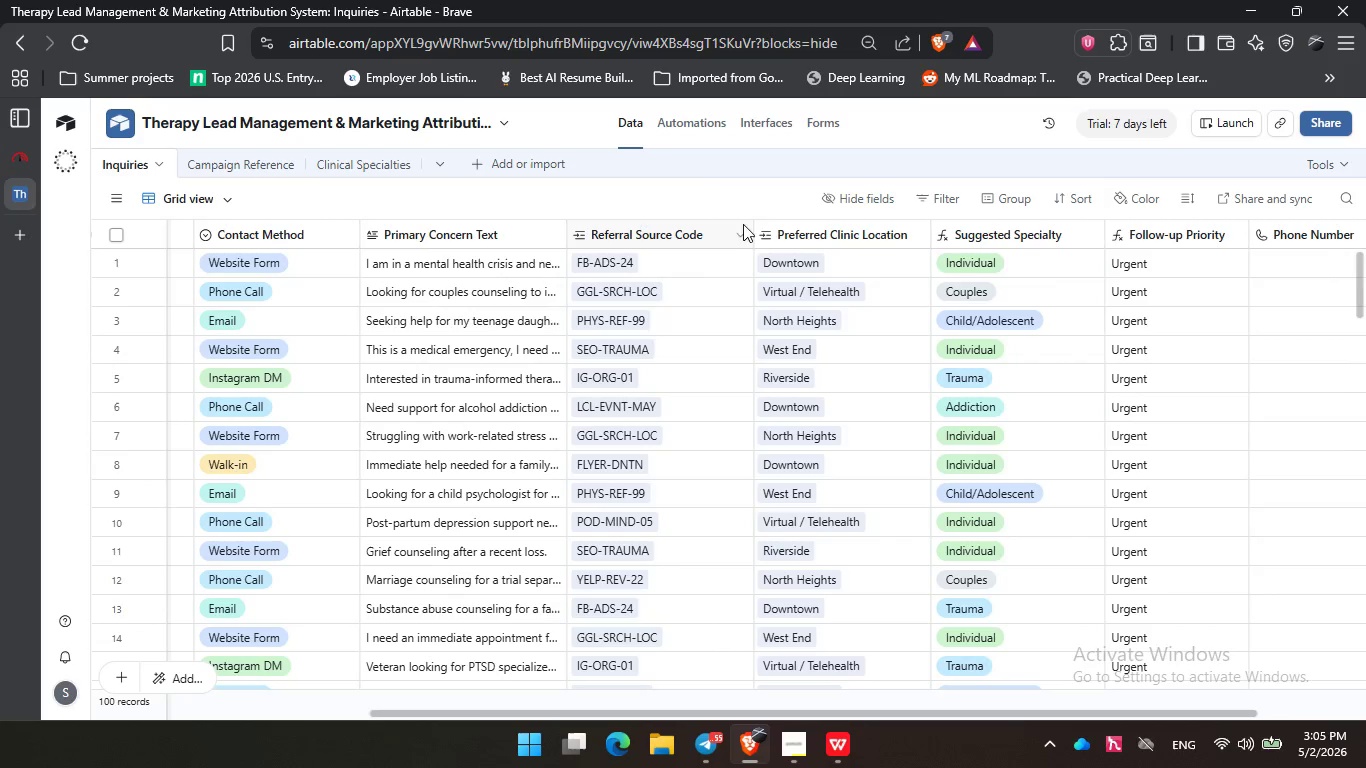 
wait(6.06)
 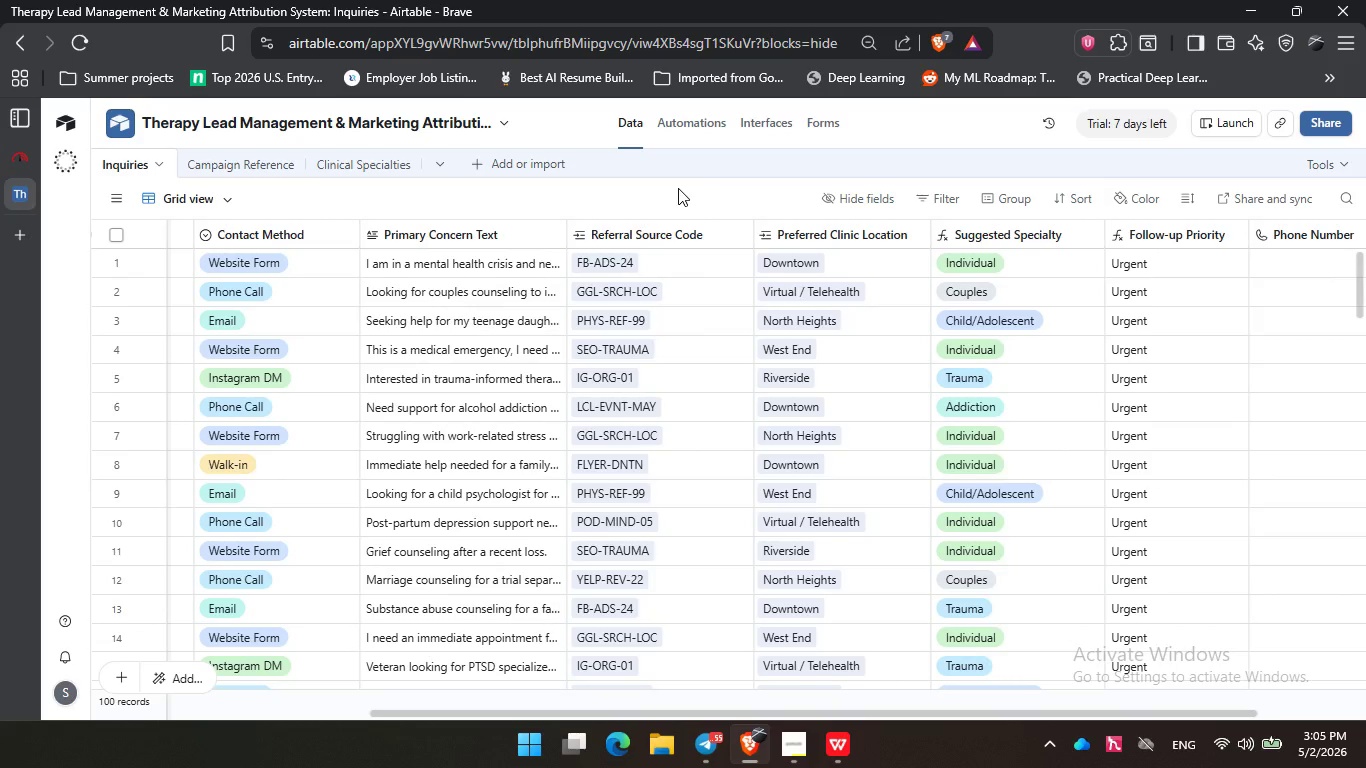 
left_click([1010, 231])
 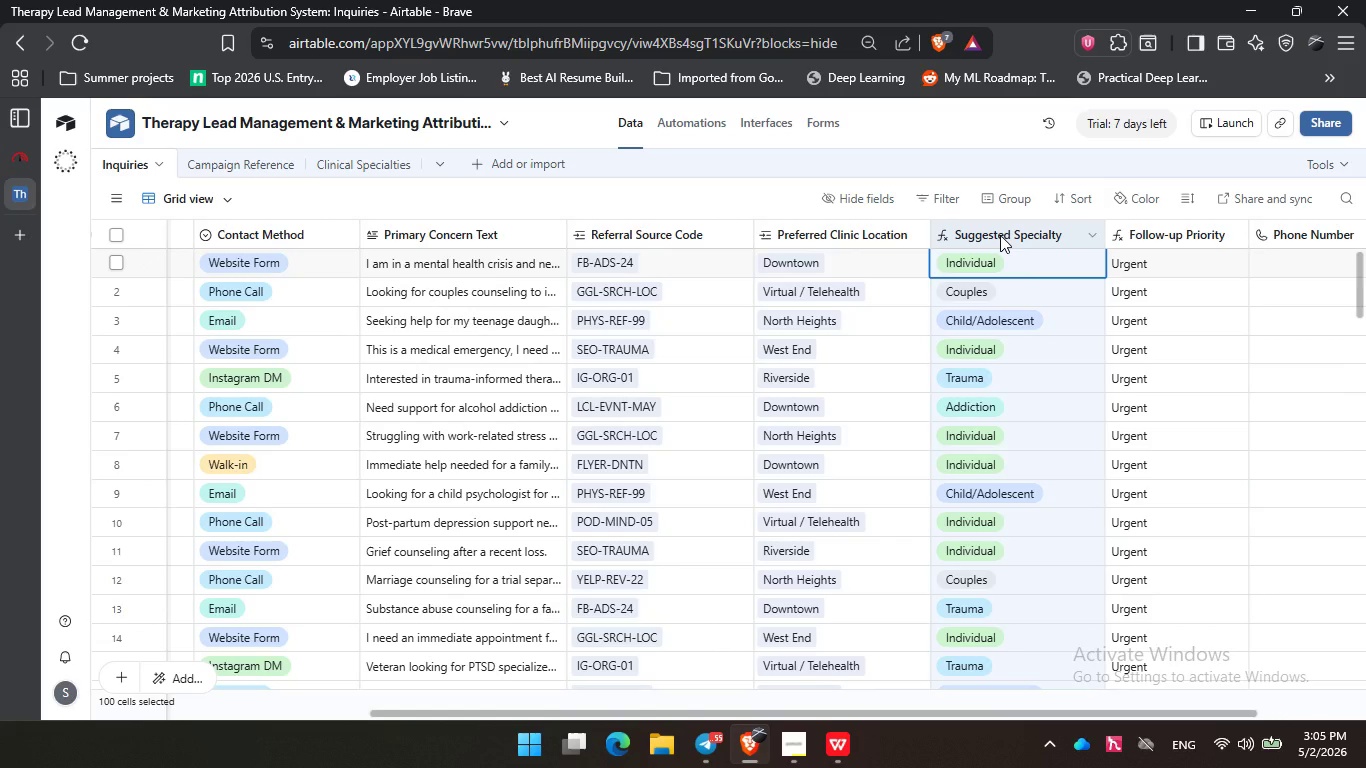 
double_click([1000, 235])
 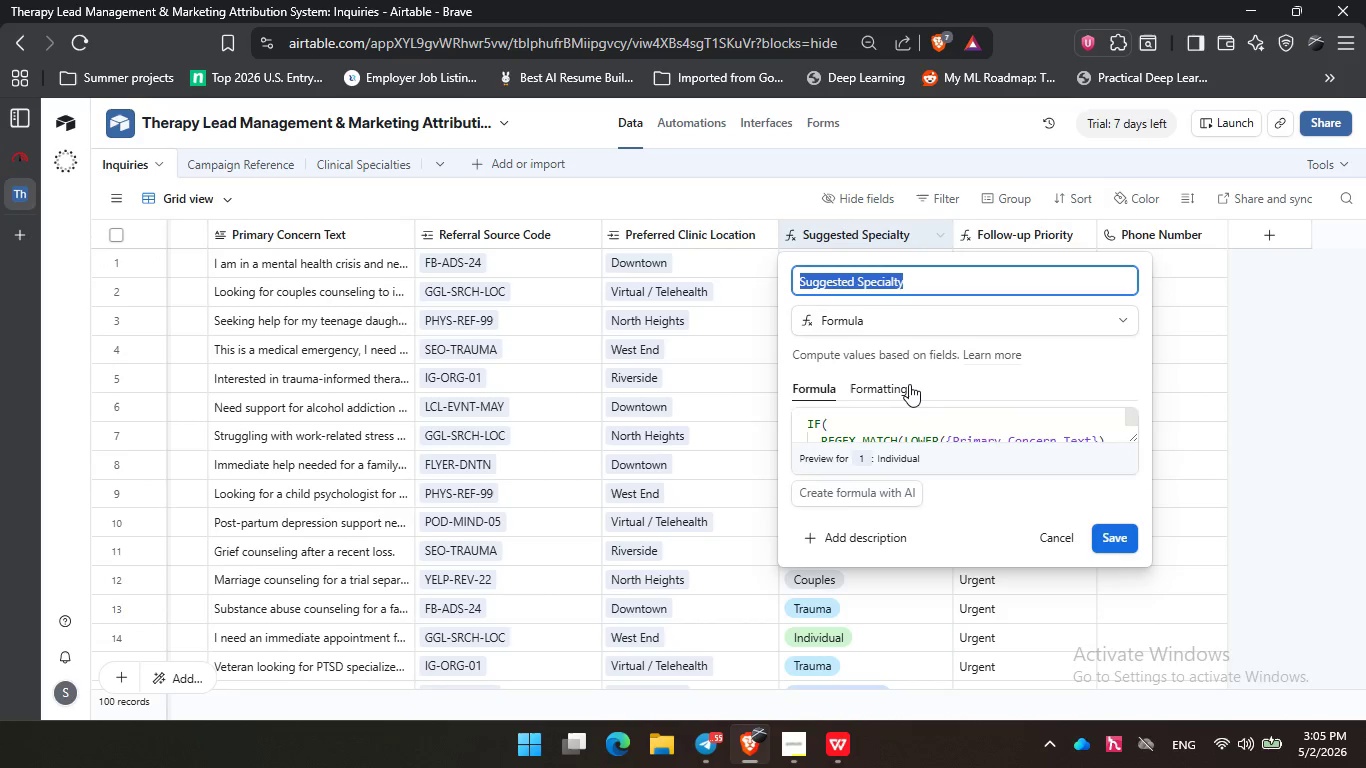 
left_click([909, 384])
 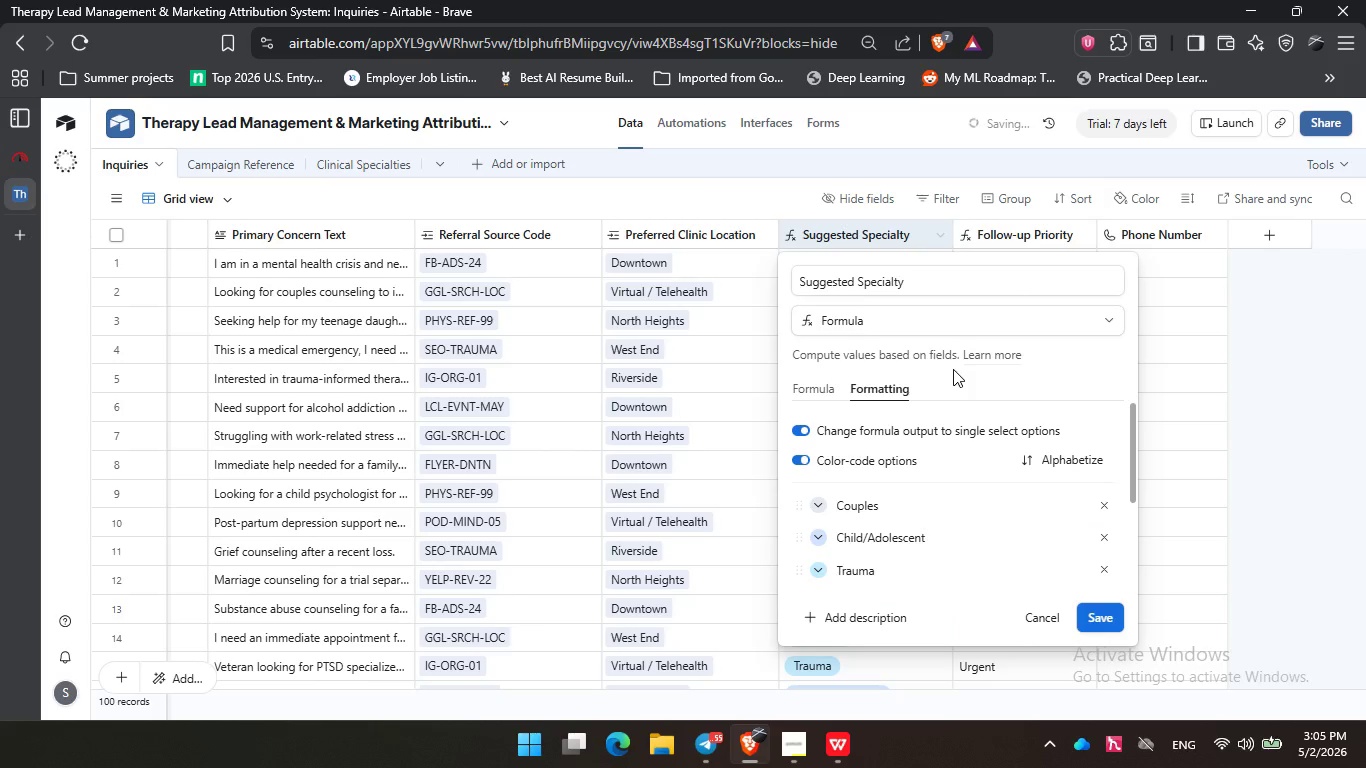 
scroll: coordinate [953, 369], scroll_direction: none, amount: 0.0
 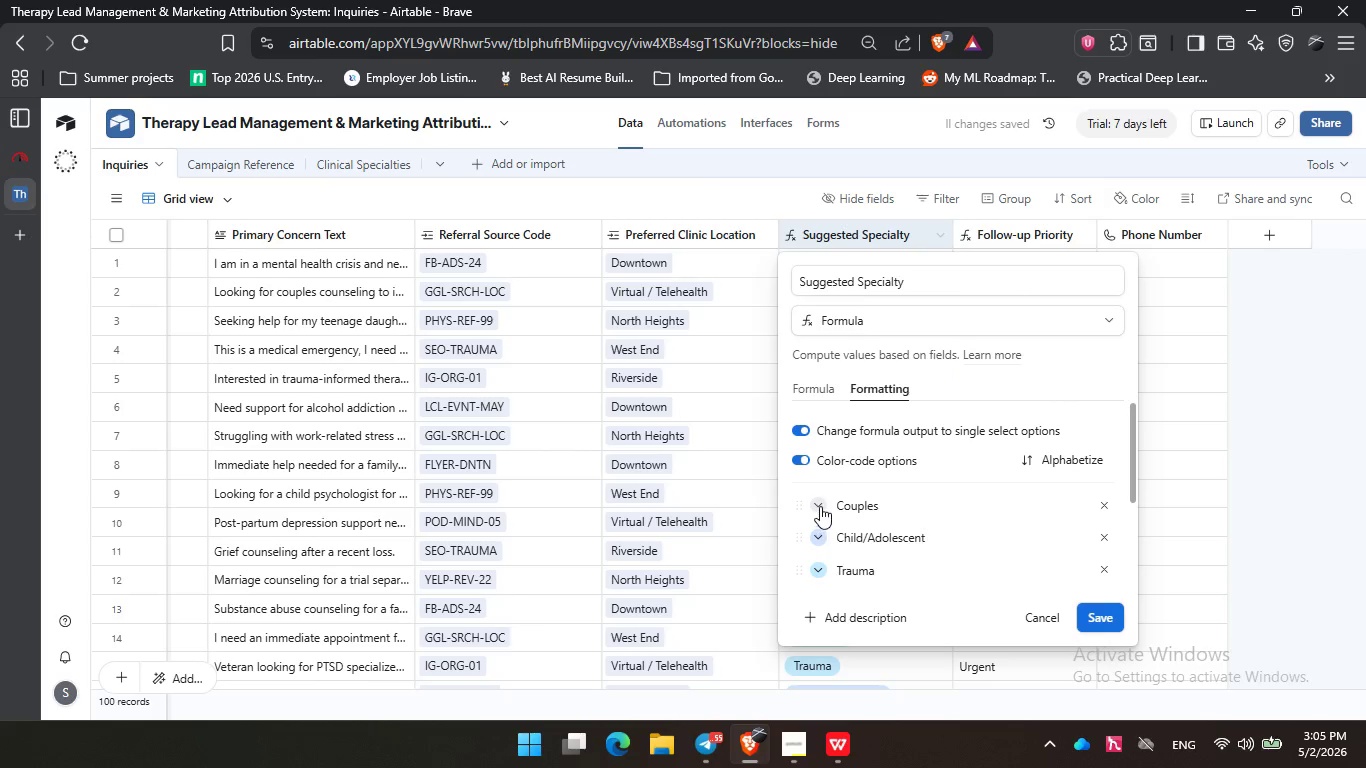 
left_click([820, 506])
 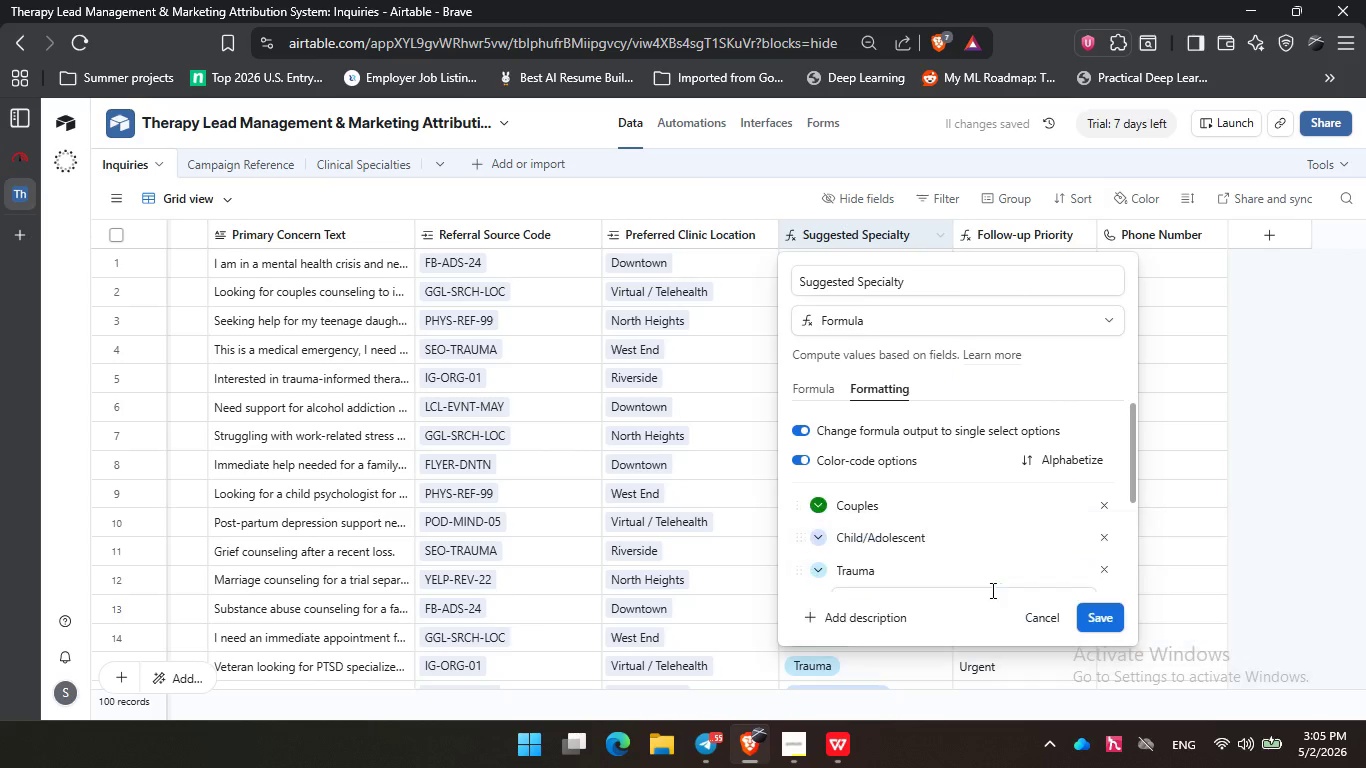 
left_click([991, 590])
 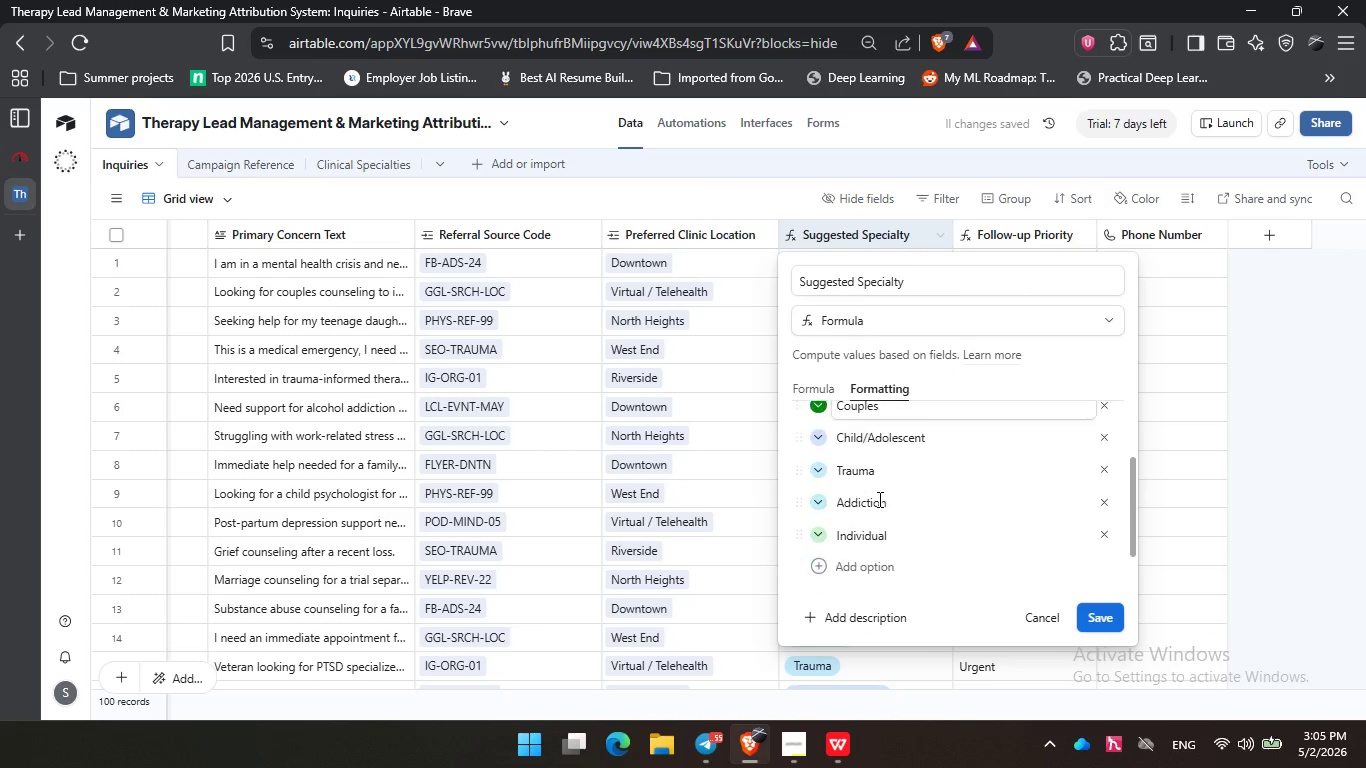 
scroll: coordinate [889, 500], scroll_direction: down, amount: 1.0
 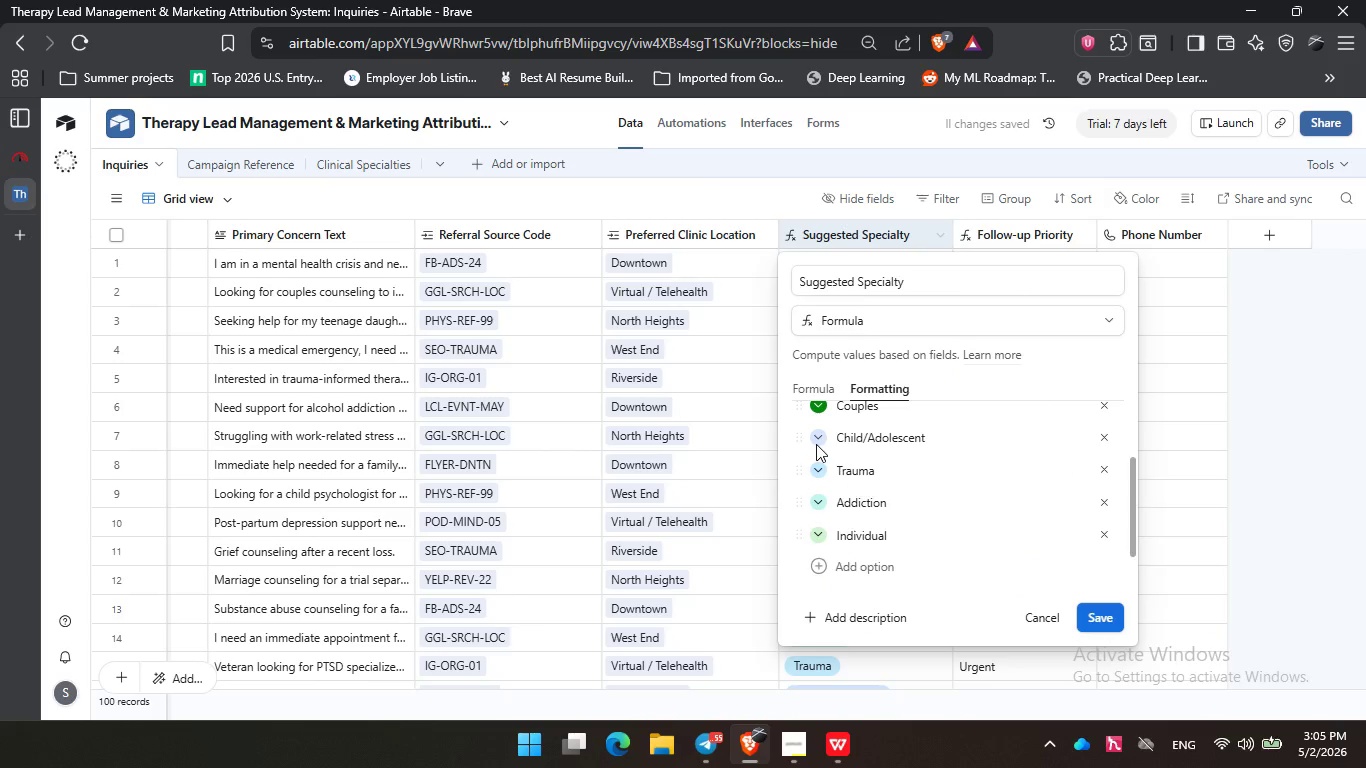 
left_click([816, 444])
 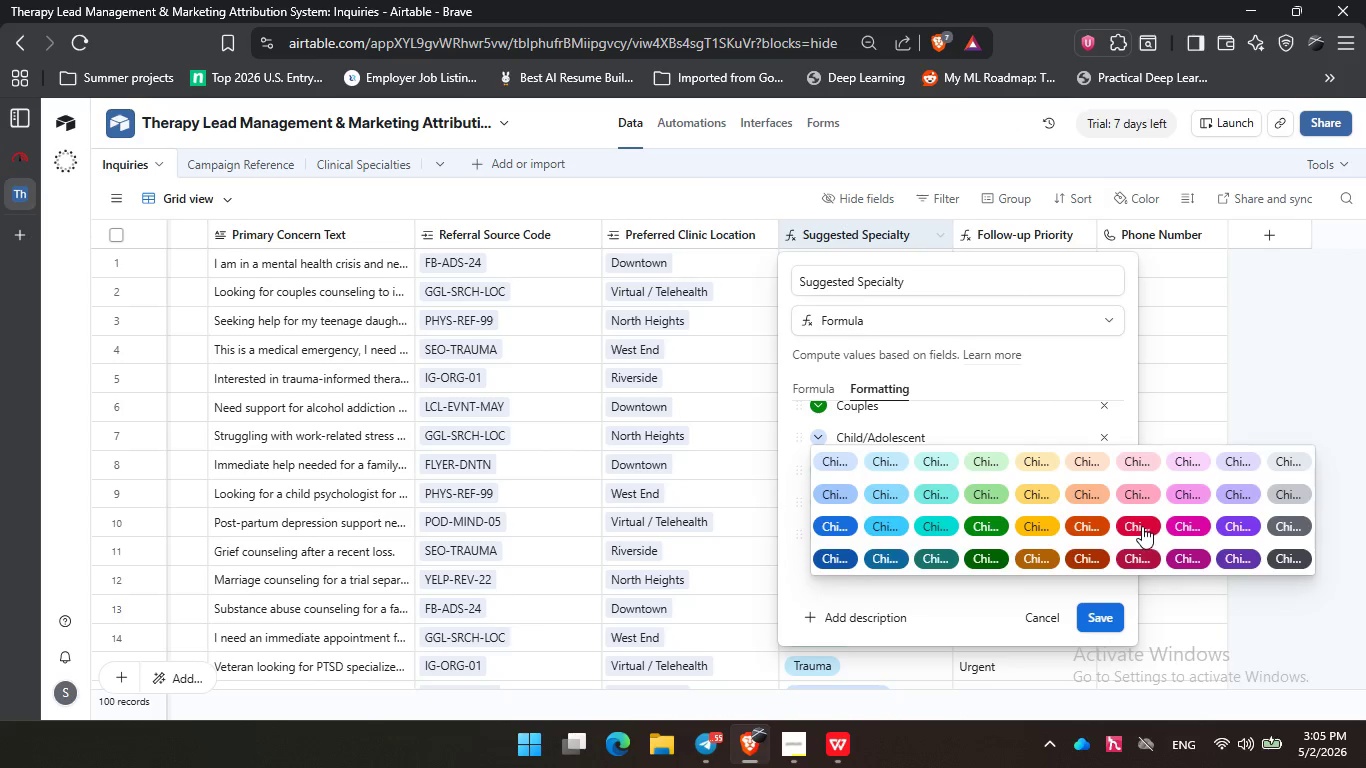 
left_click([1142, 526])
 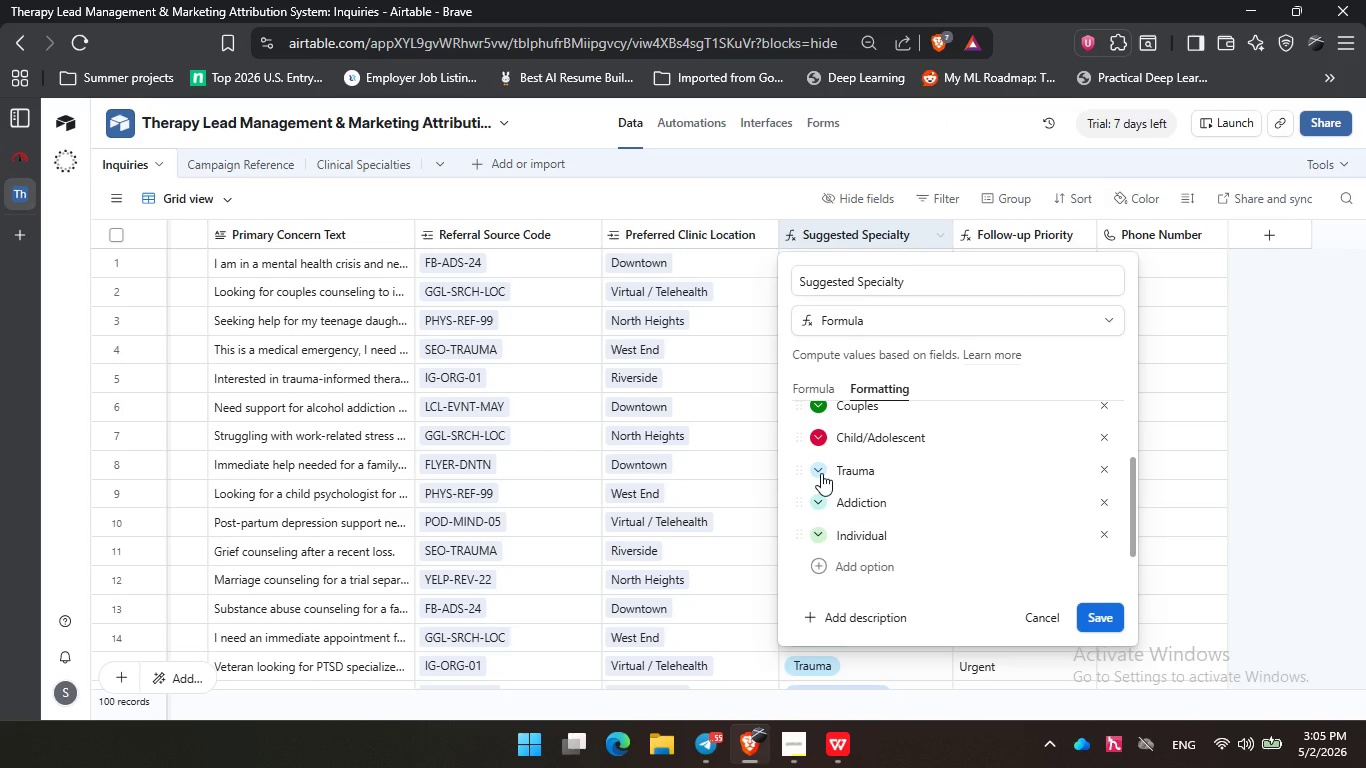 
left_click([821, 473])
 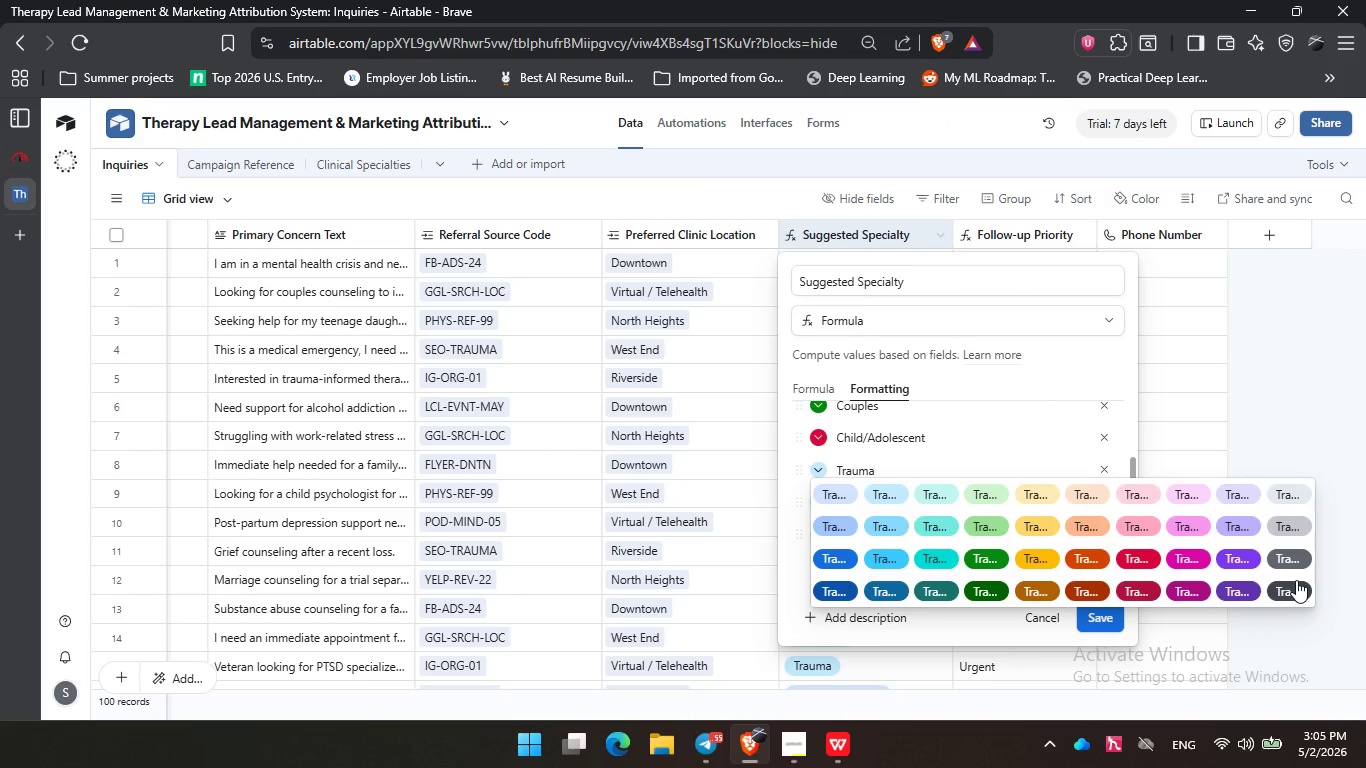 
left_click([1296, 582])
 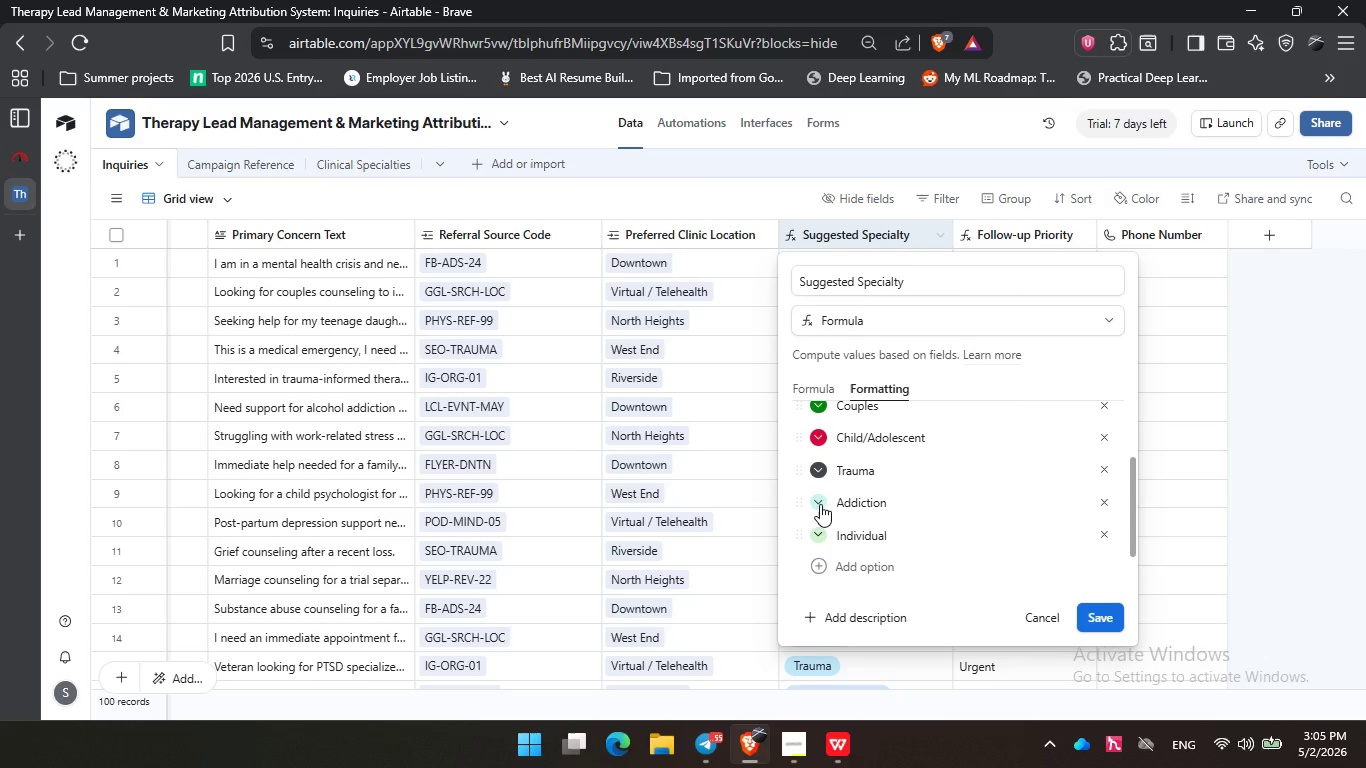 
left_click([820, 504])
 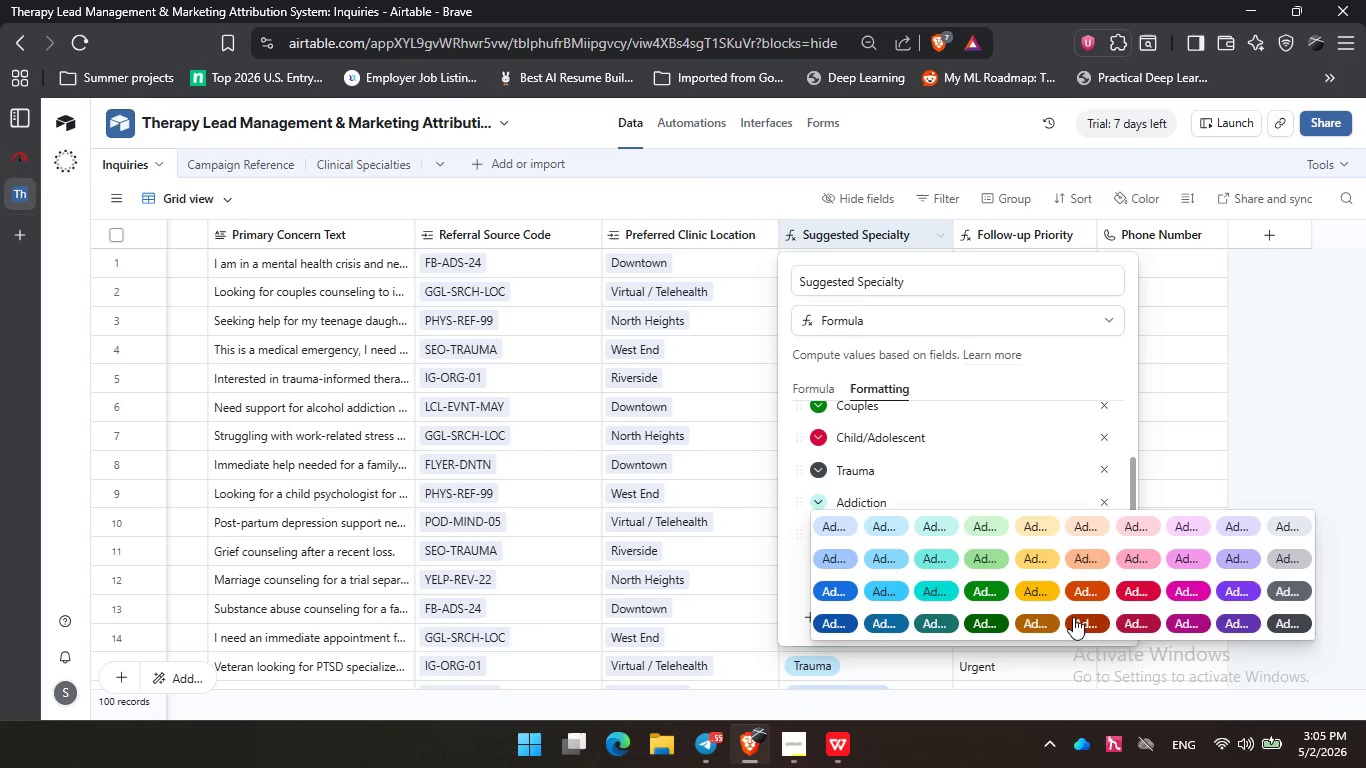 
left_click([1076, 619])
 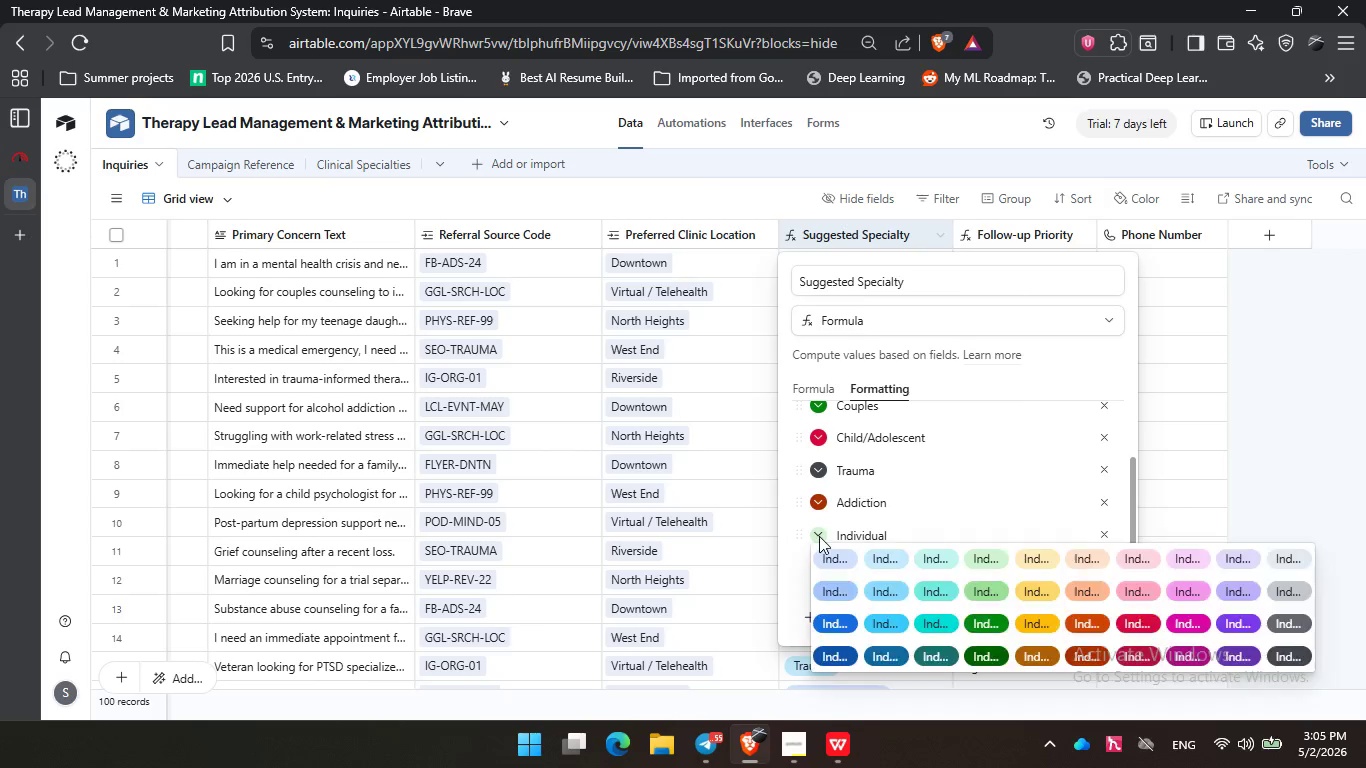 
left_click([819, 536])
 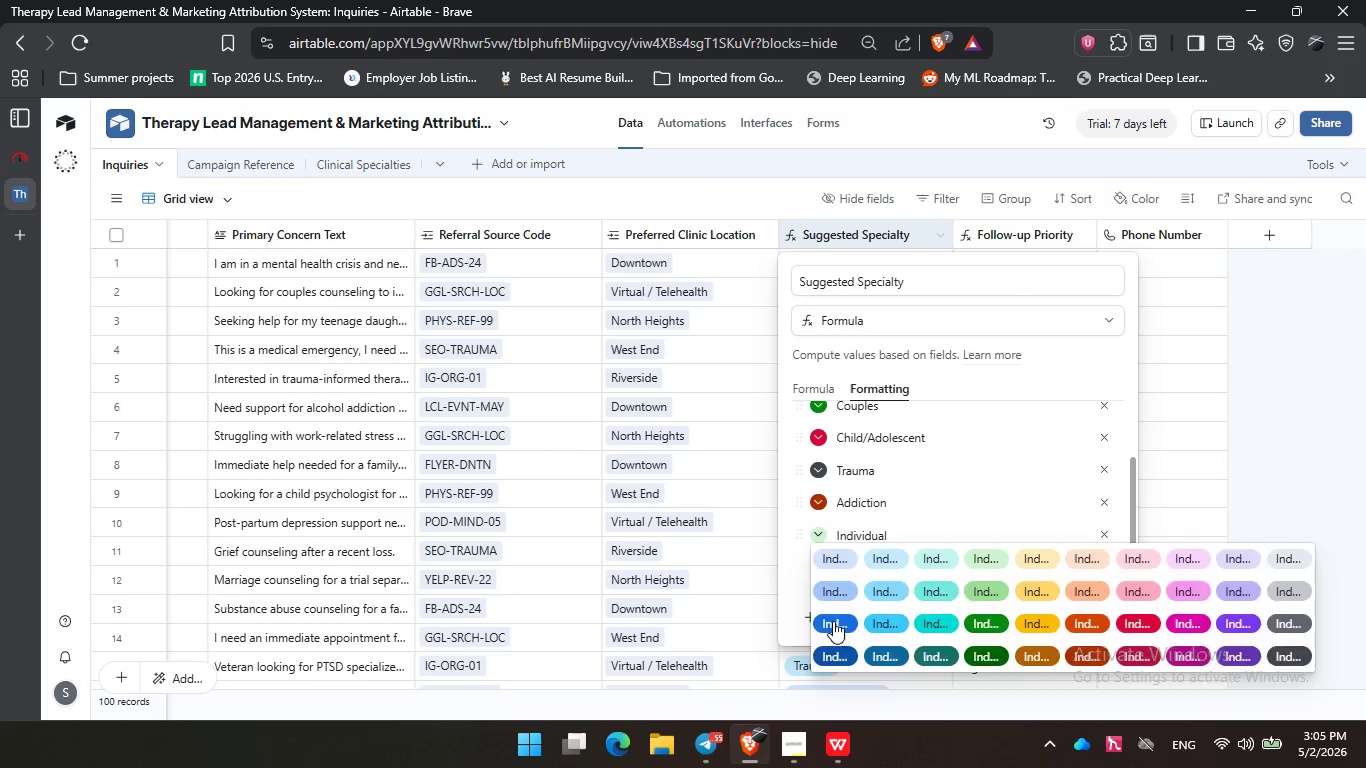 
left_click([833, 621])
 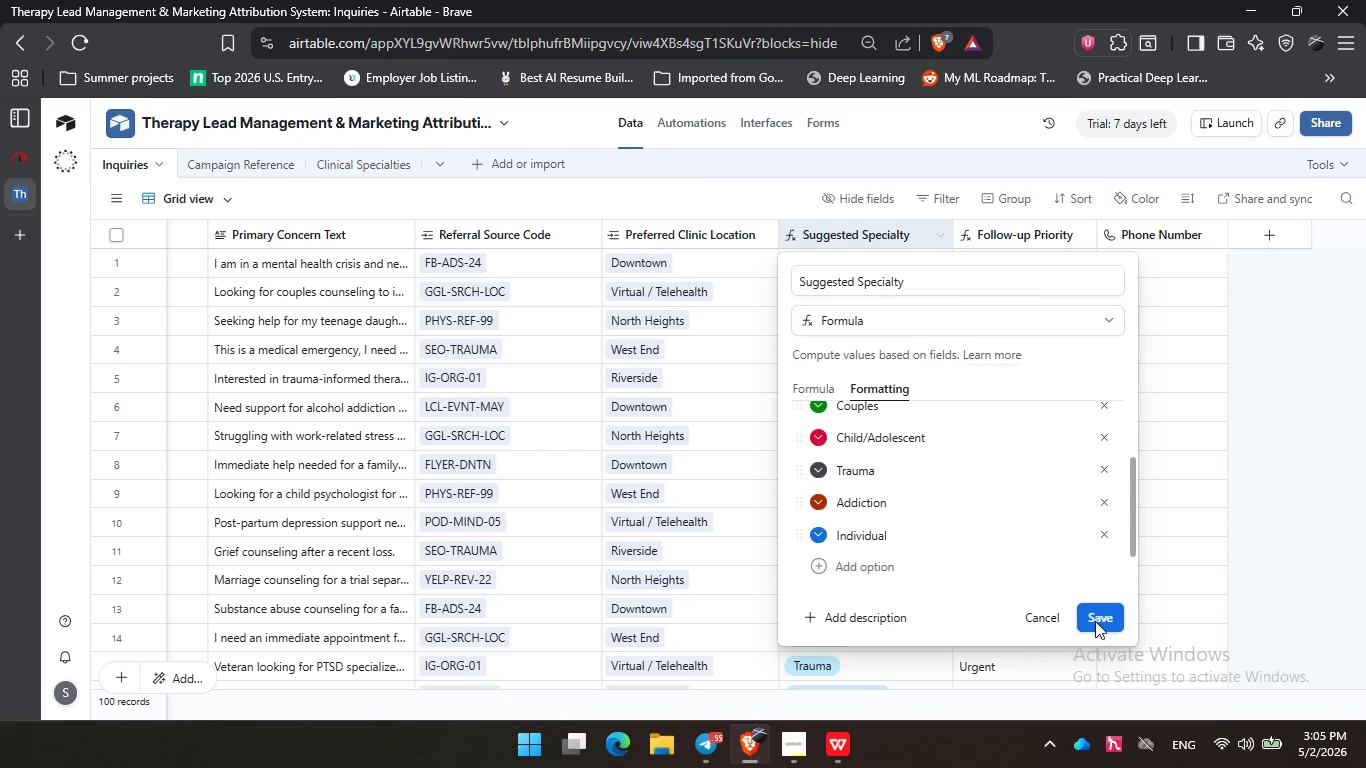 
left_click([1095, 621])
 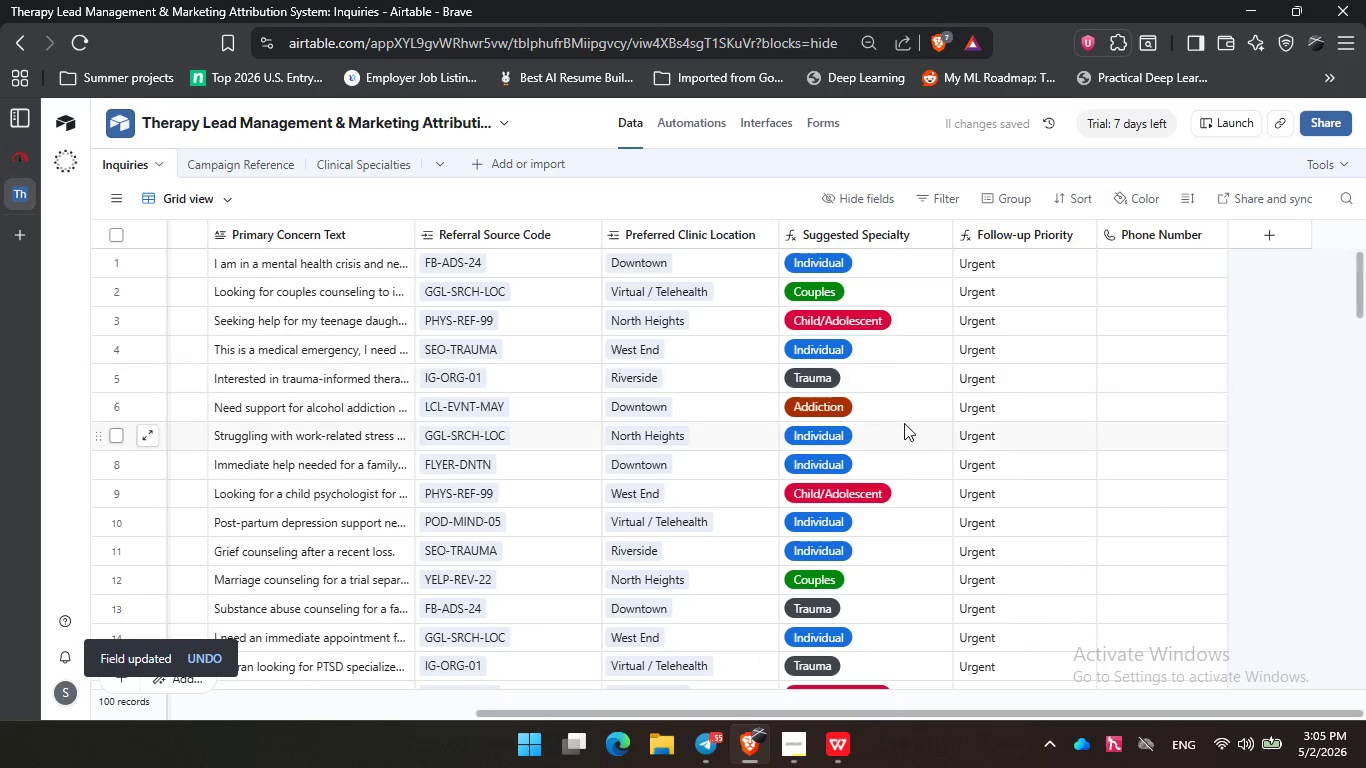 
scroll: coordinate [904, 421], scroll_direction: up, amount: 2.0
 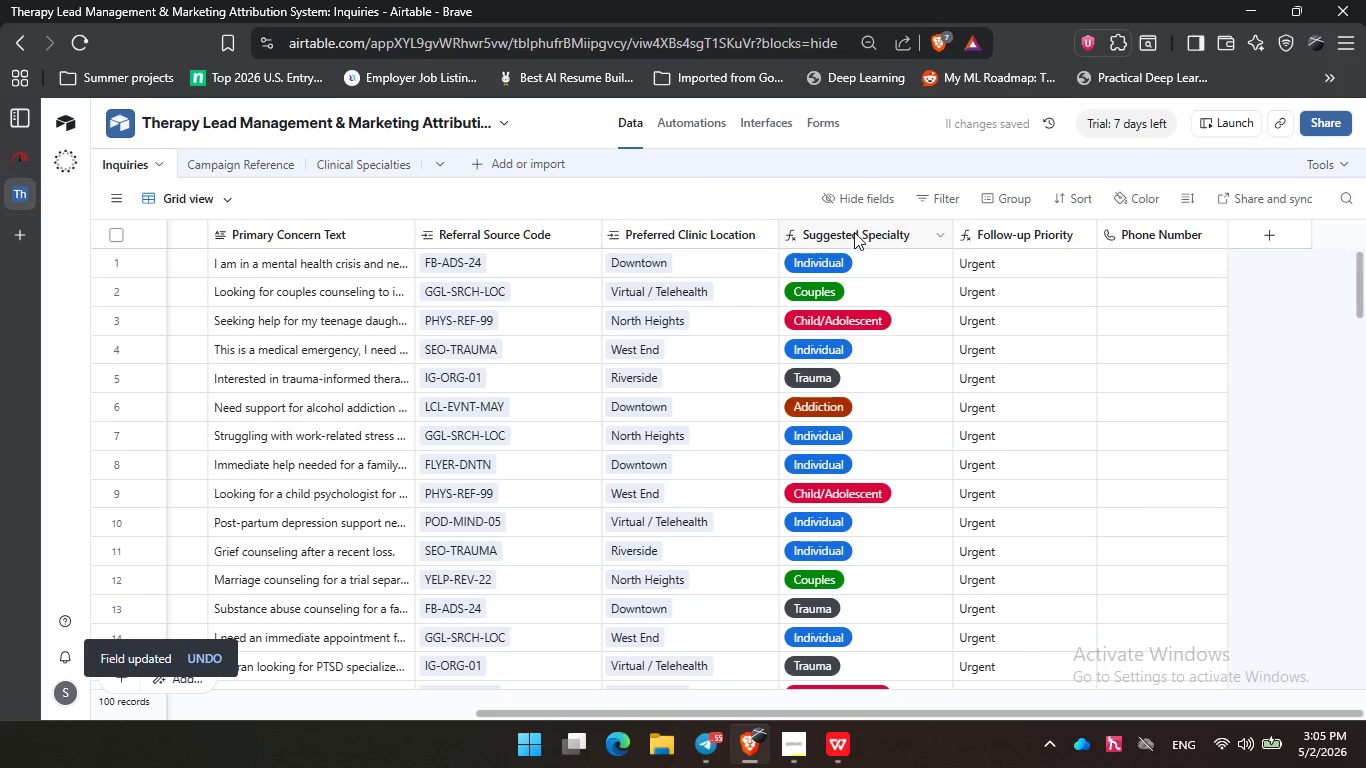 
left_click([856, 230])
 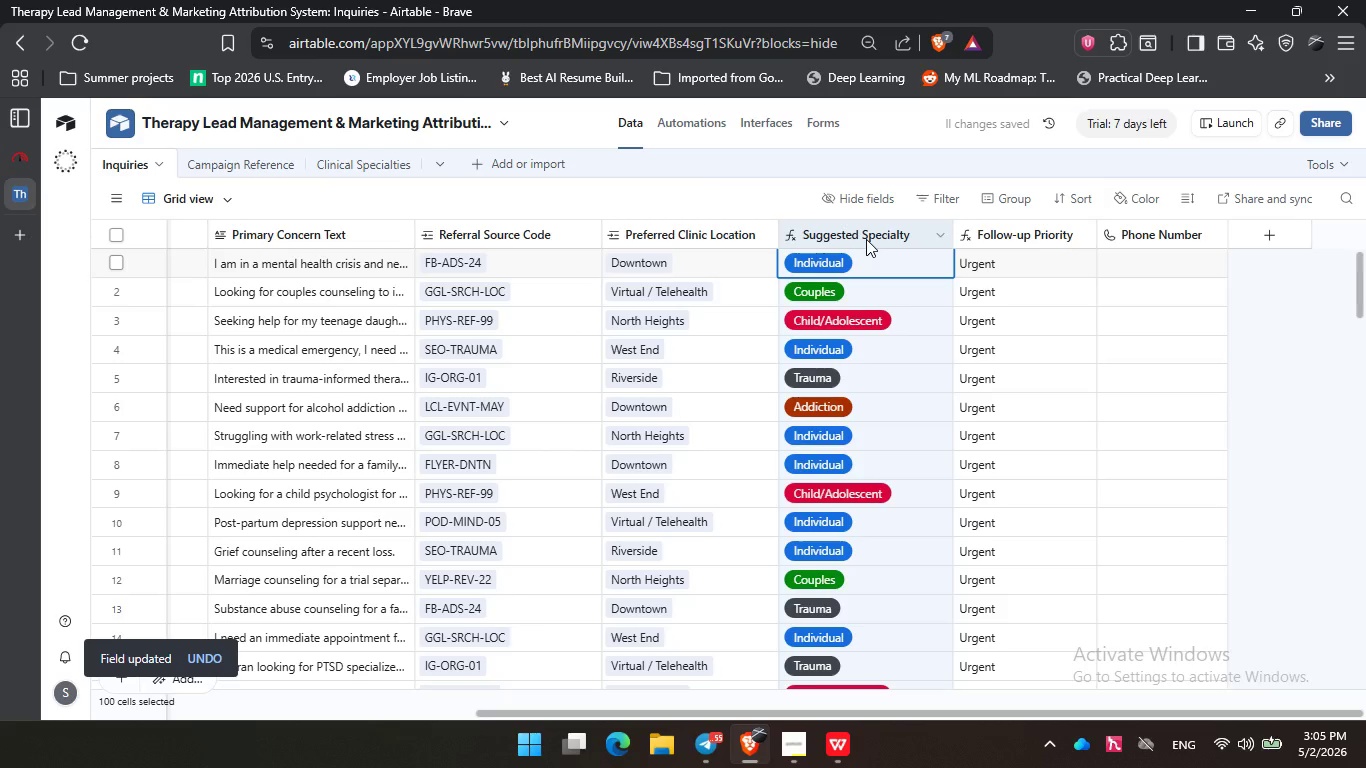 
double_click([866, 239])
 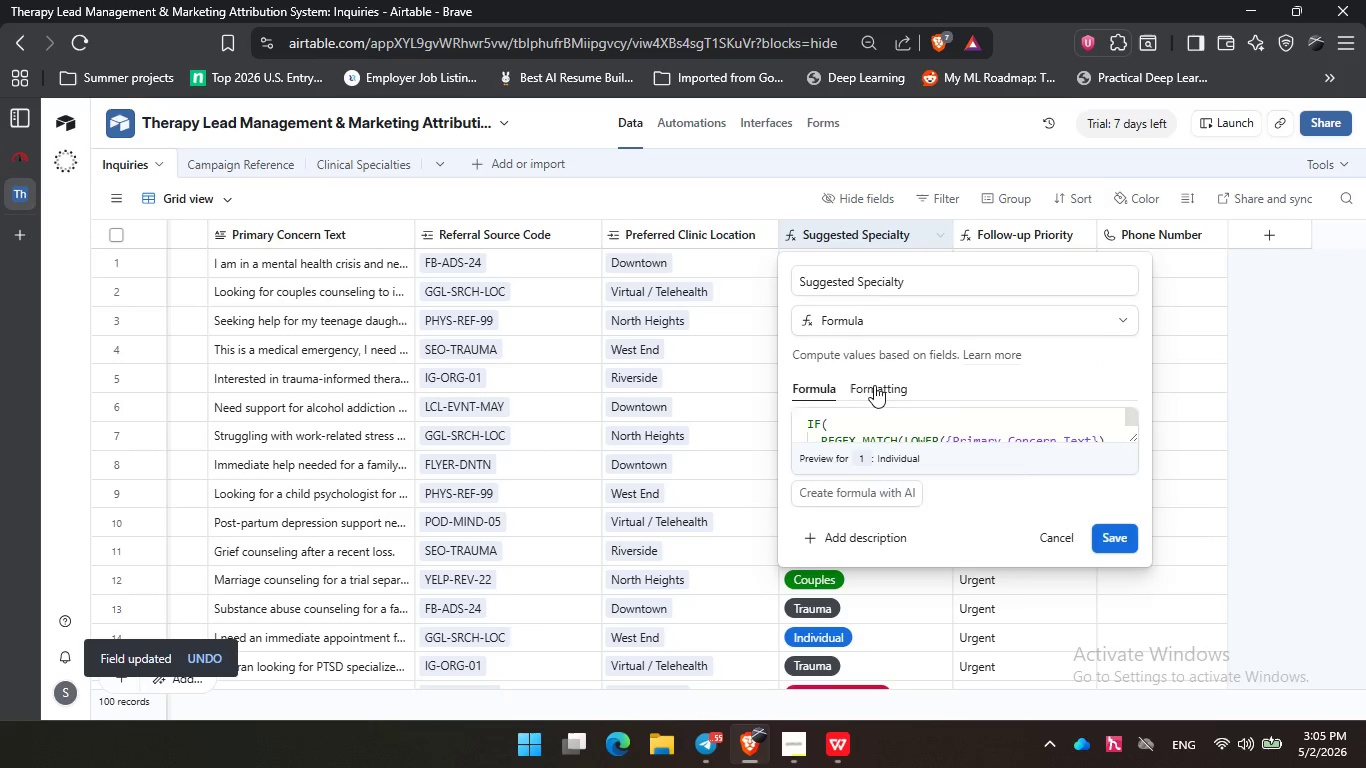 
left_click([874, 385])
 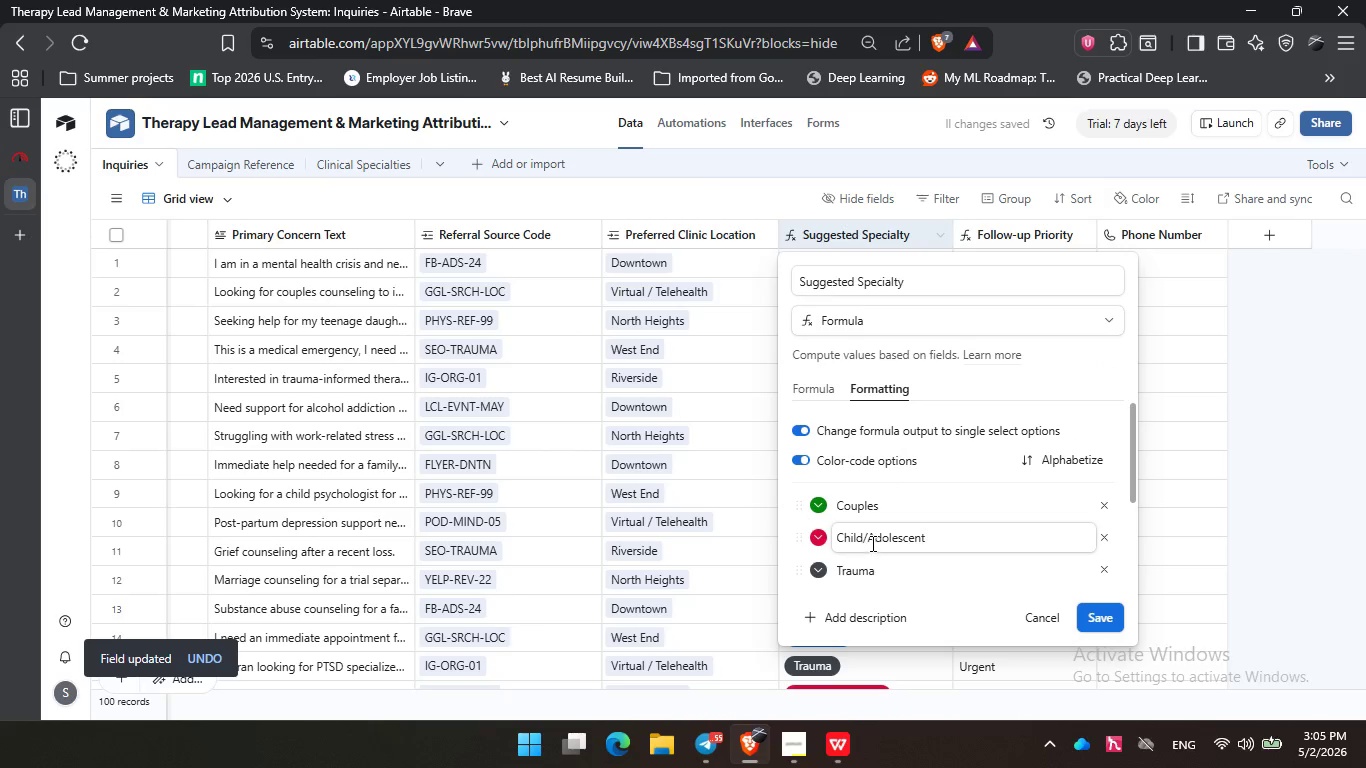 
scroll: coordinate [871, 543], scroll_direction: none, amount: 0.0
 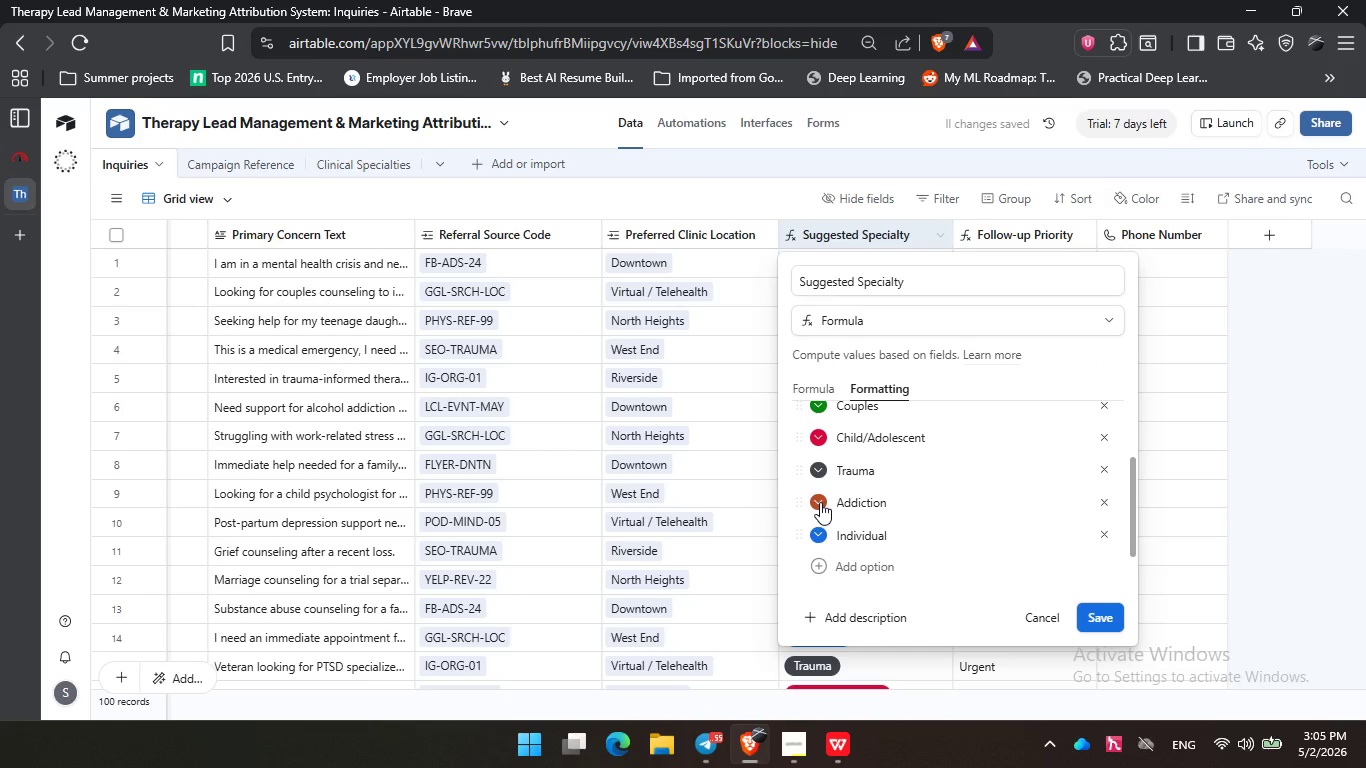 
left_click([820, 502])
 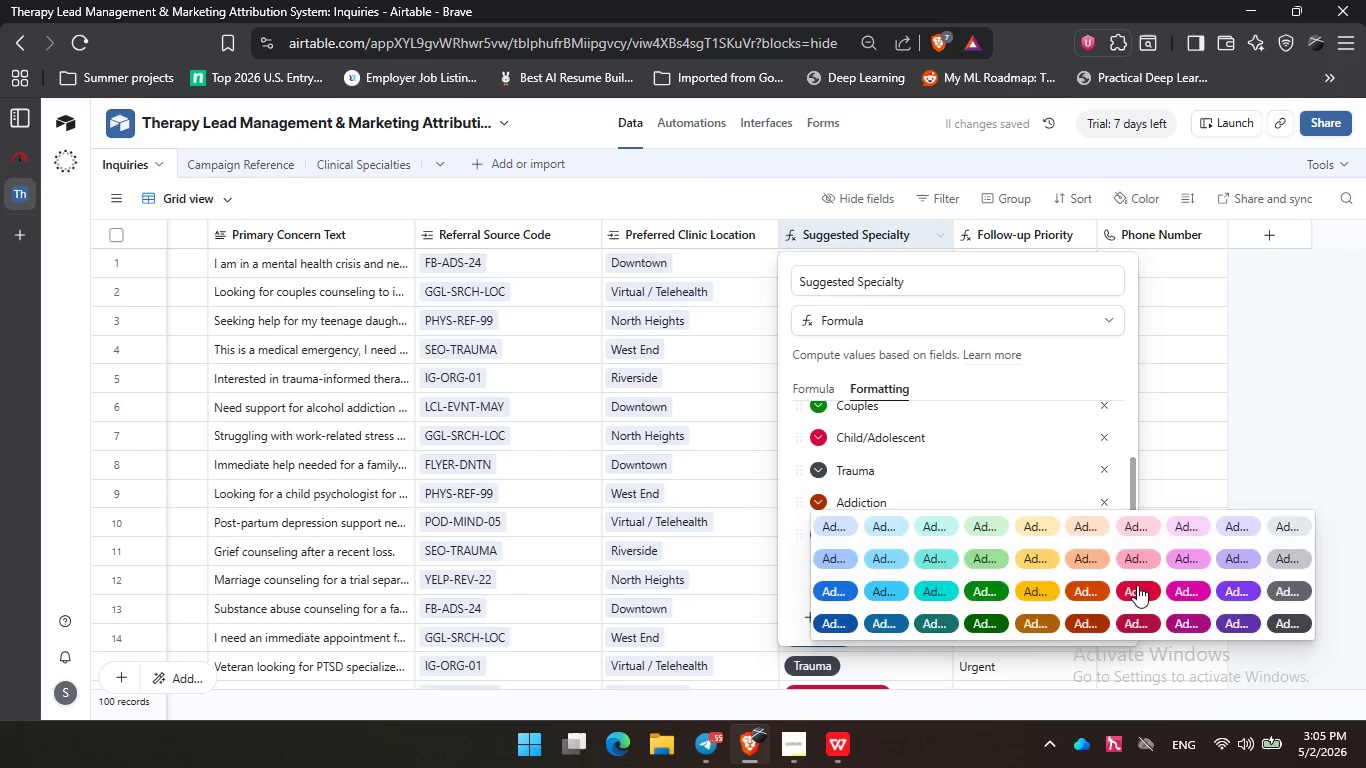 
left_click([1137, 585])
 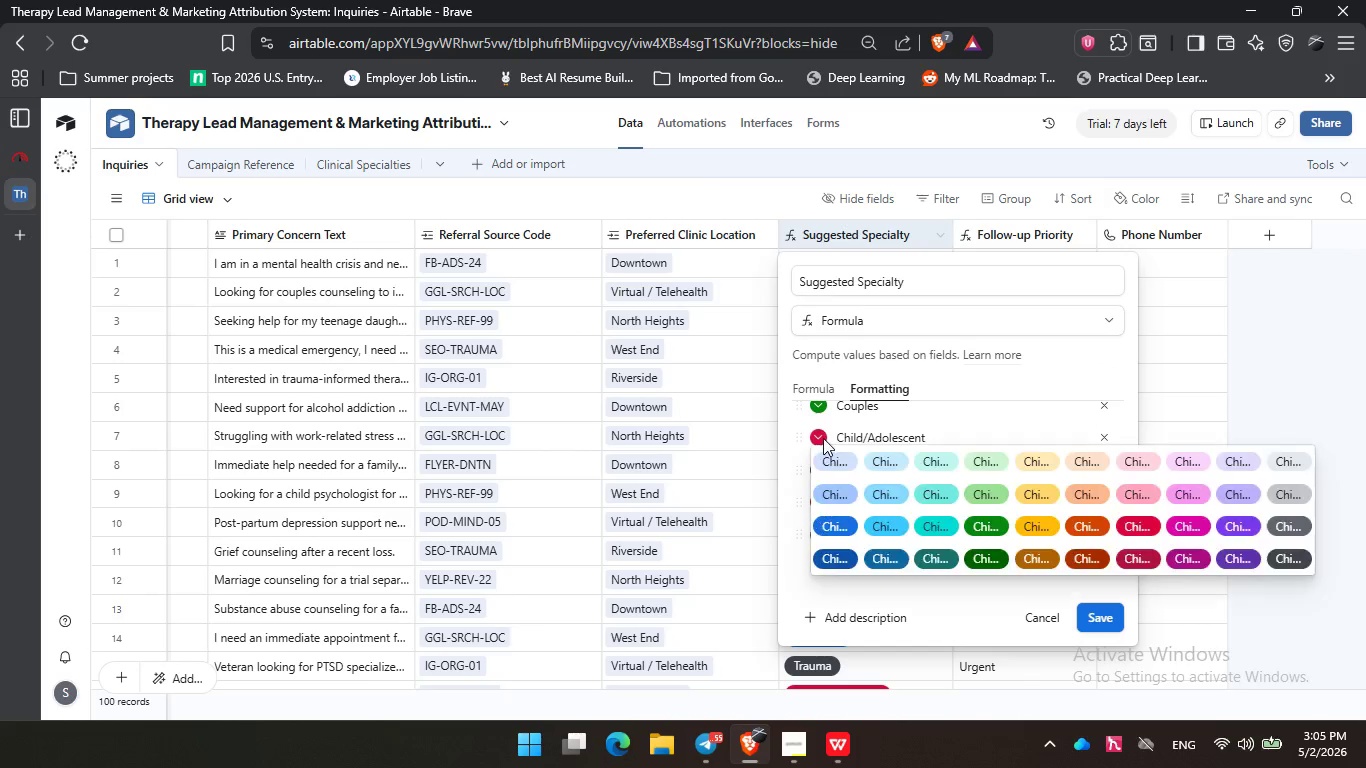 
left_click([823, 438])
 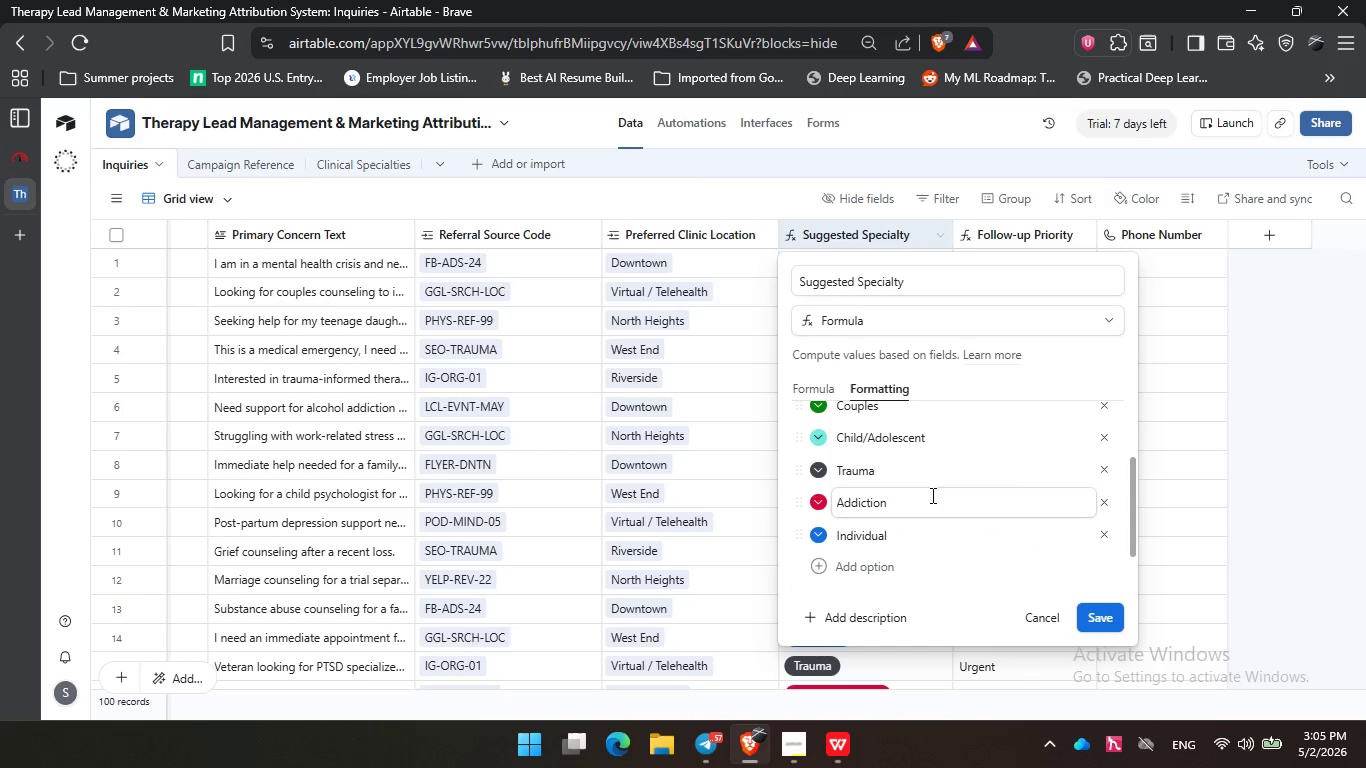 
left_click([931, 495])
 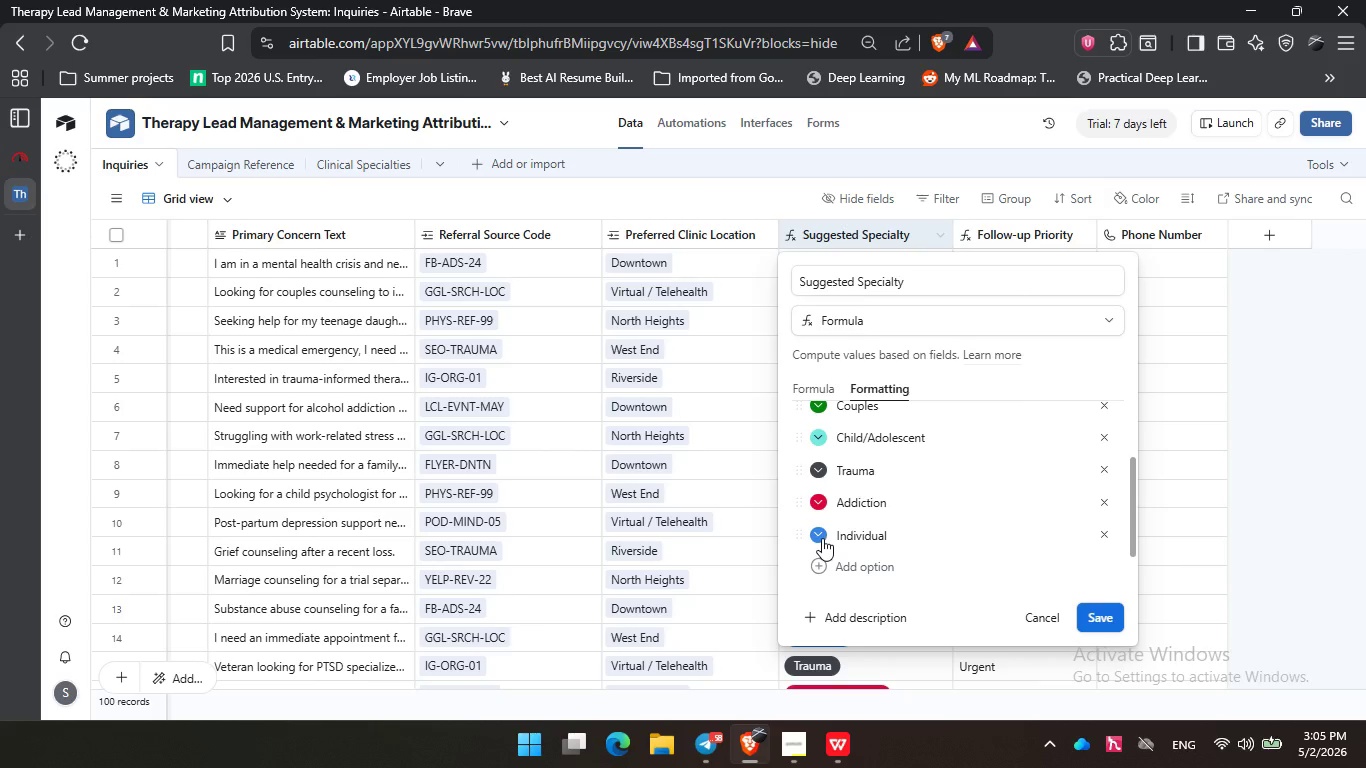 
left_click([822, 538])
 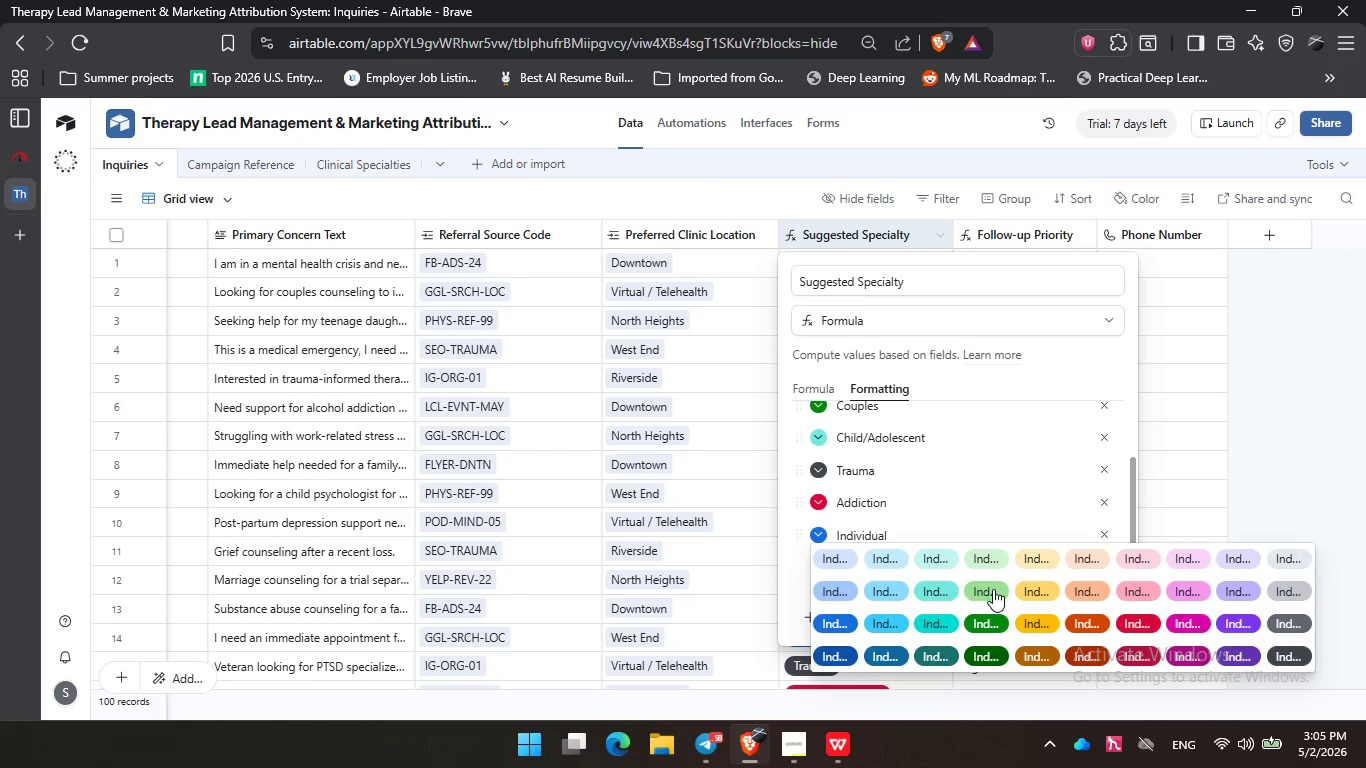 
left_click([993, 589])
 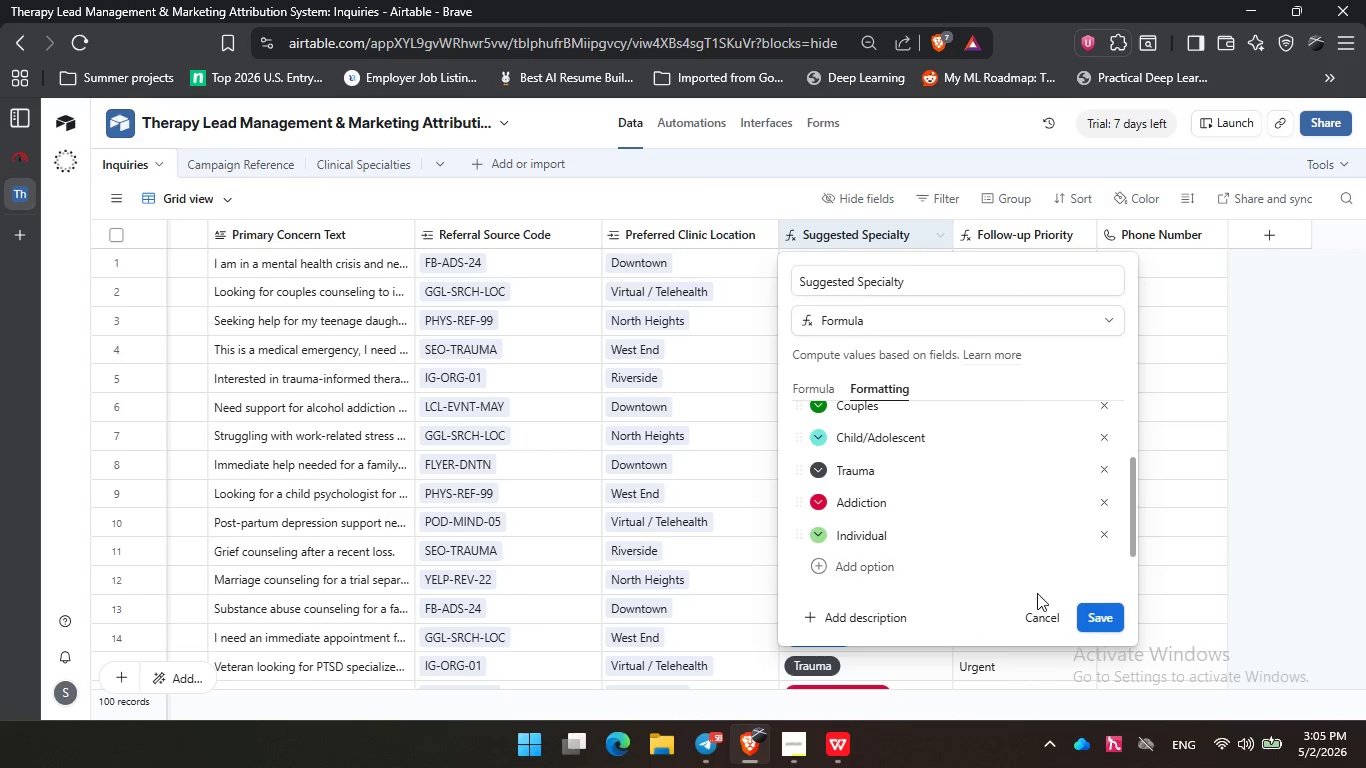 
left_click([1115, 622])
 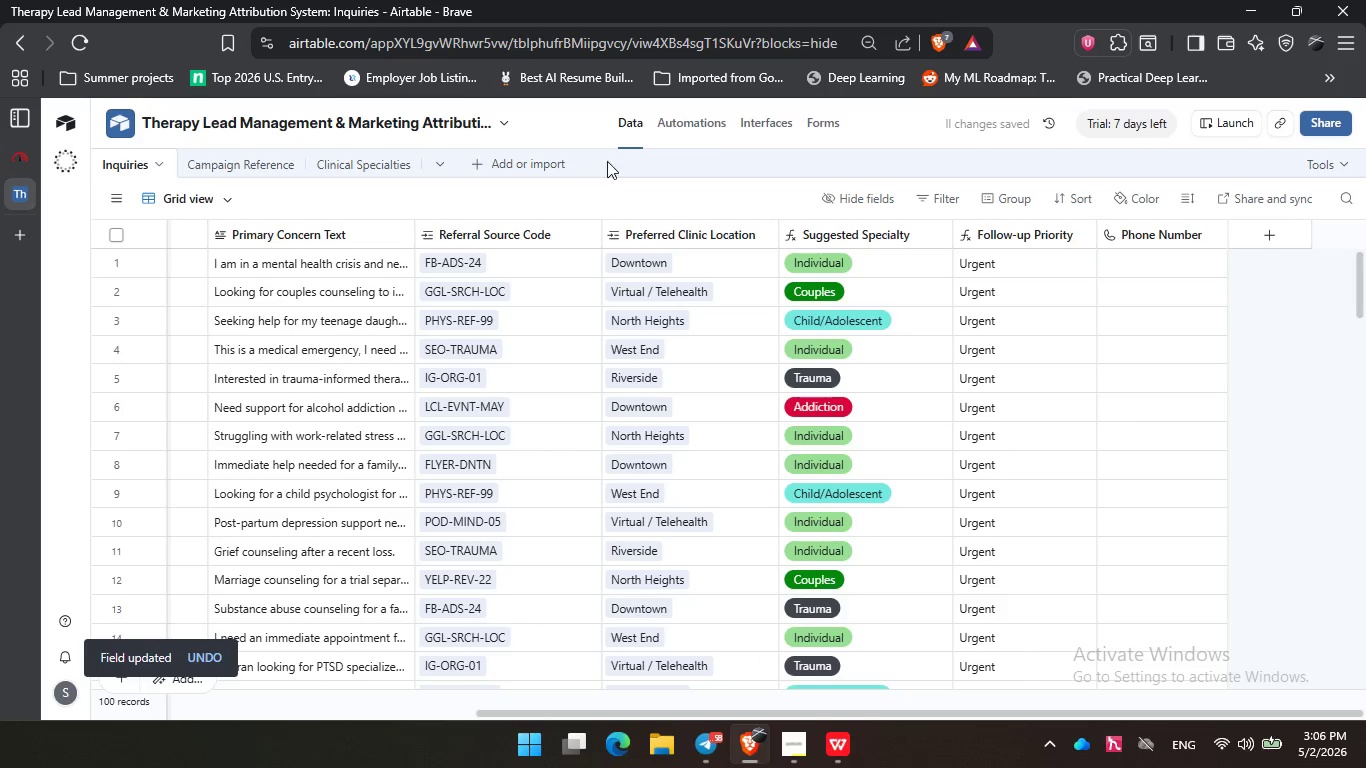 
left_click([754, 121])
 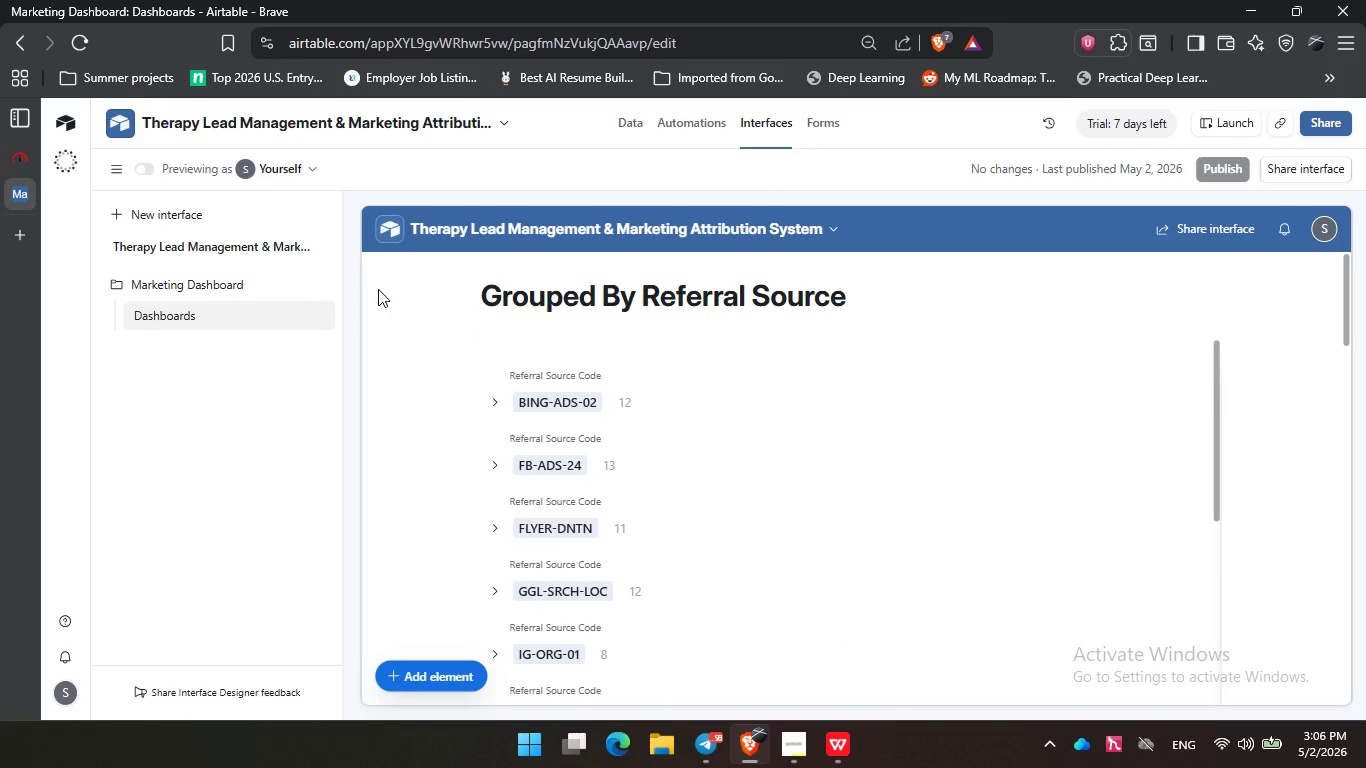 
wait(12.61)
 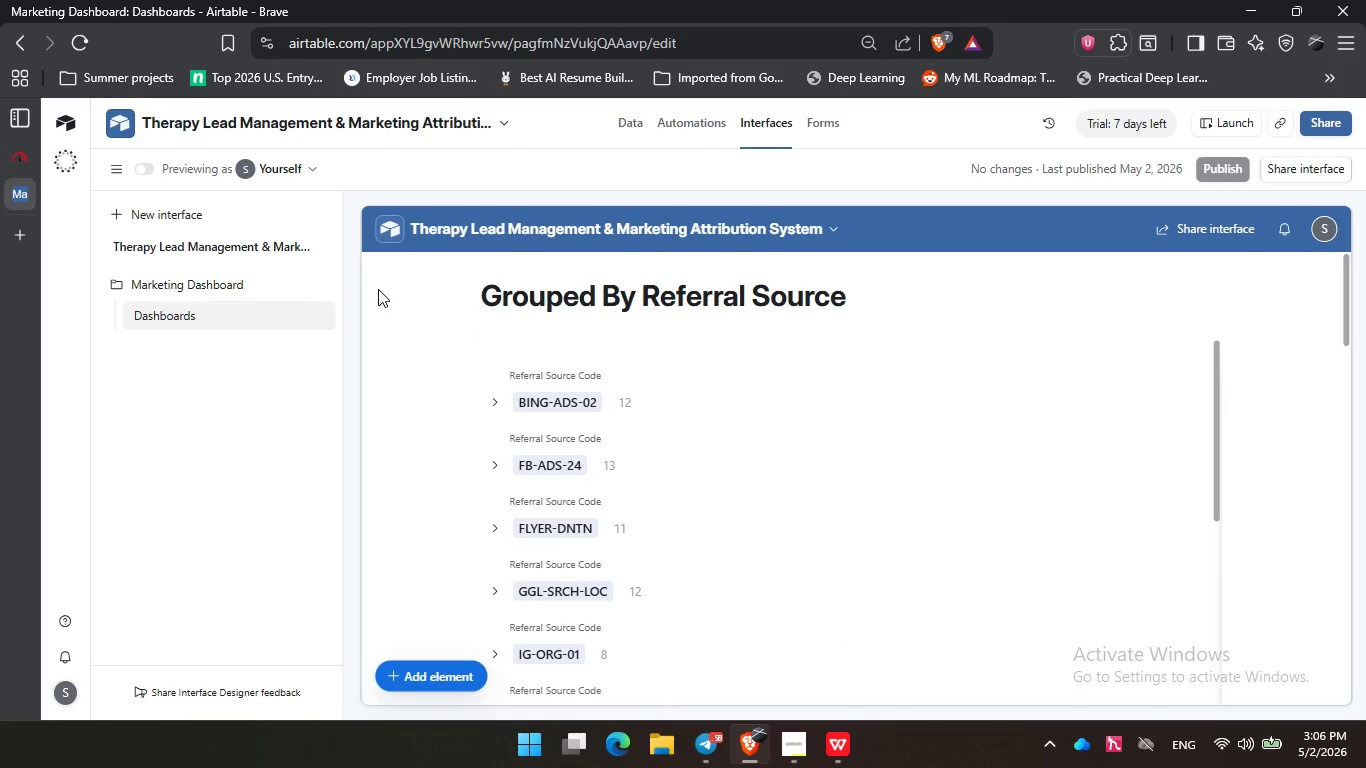 
scroll: coordinate [706, 385], scroll_direction: down, amount: 7.0
 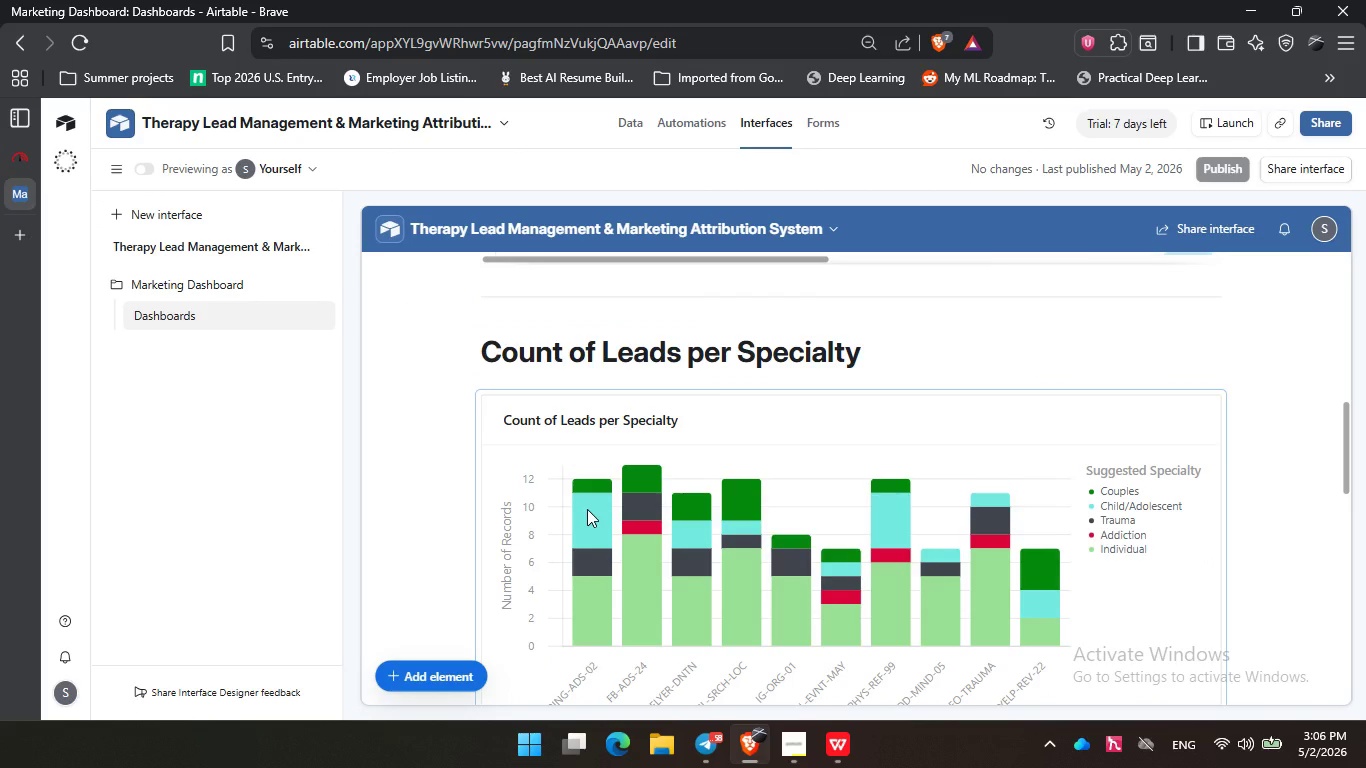 
left_click([587, 509])
 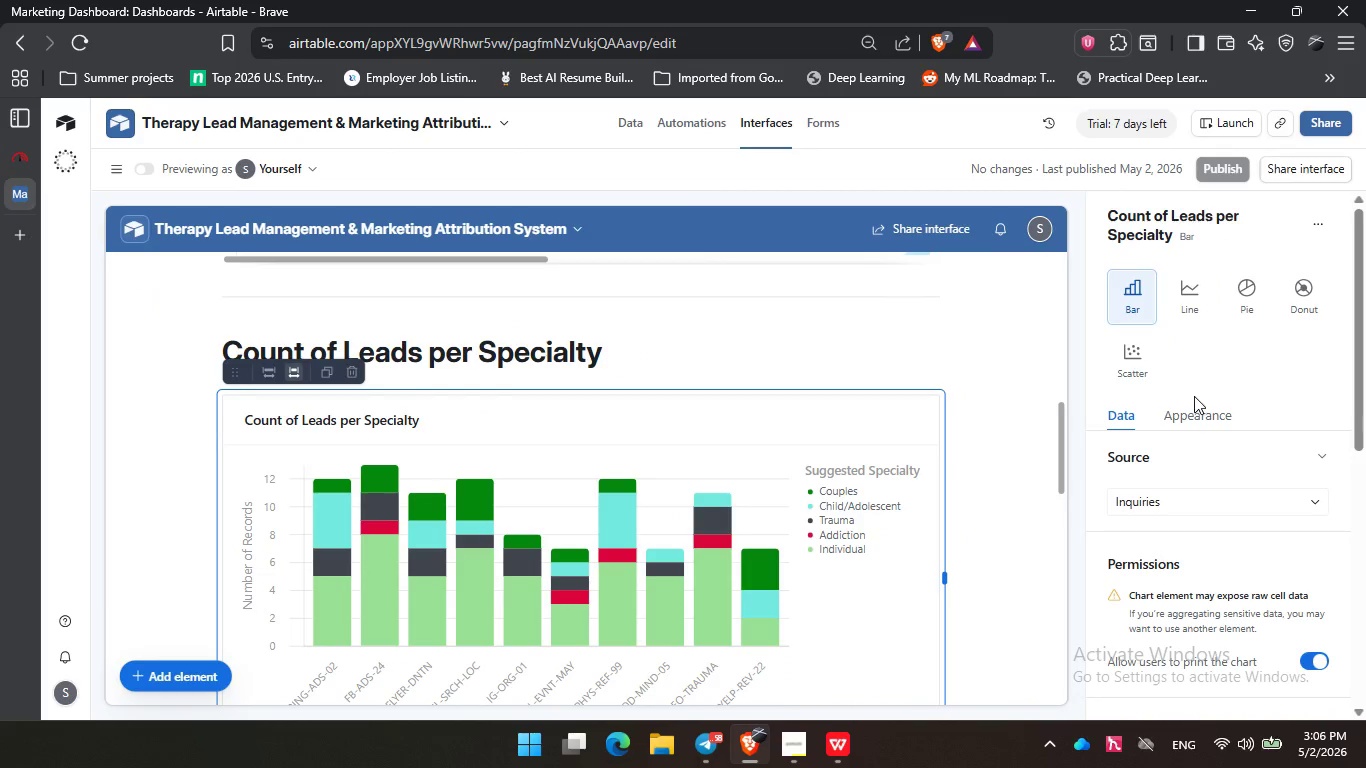 
left_click([1209, 416])
 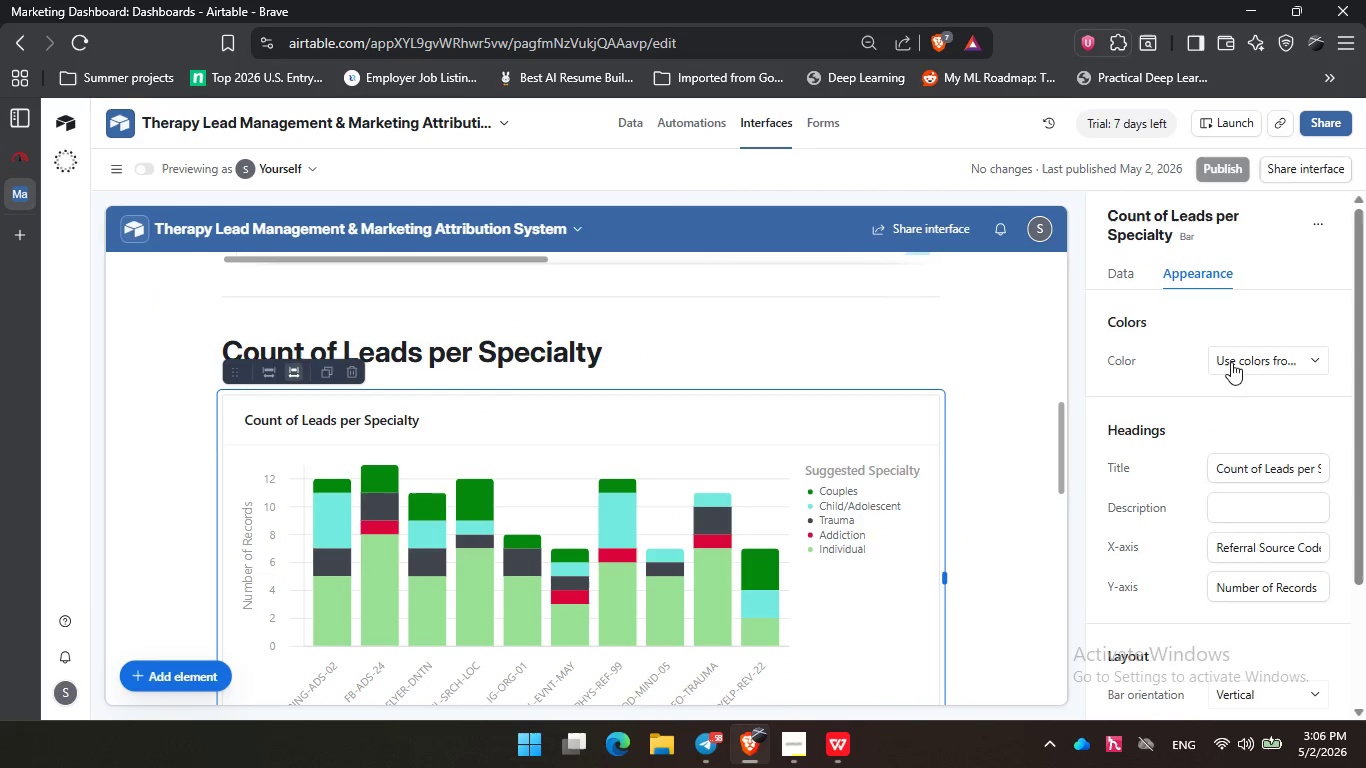 
left_click([1231, 362])
 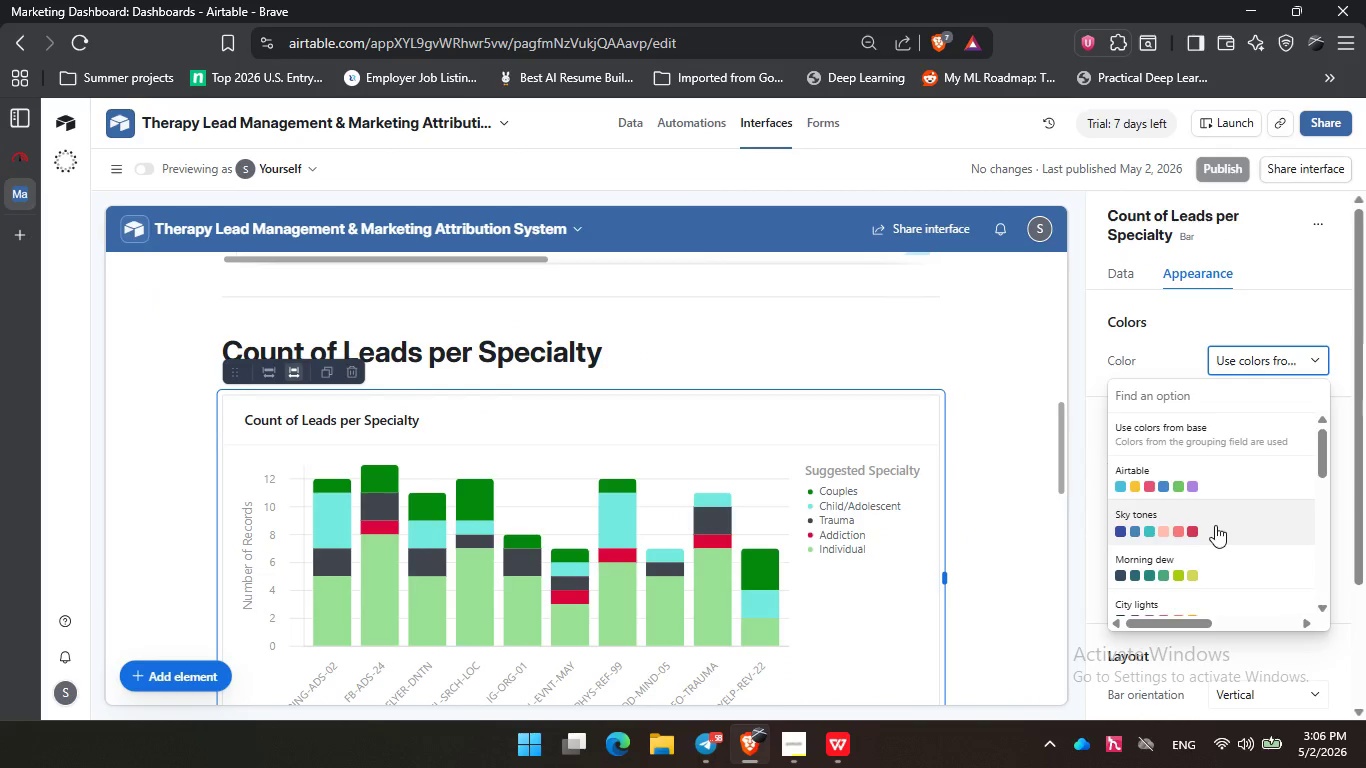 
left_click([1215, 525])
 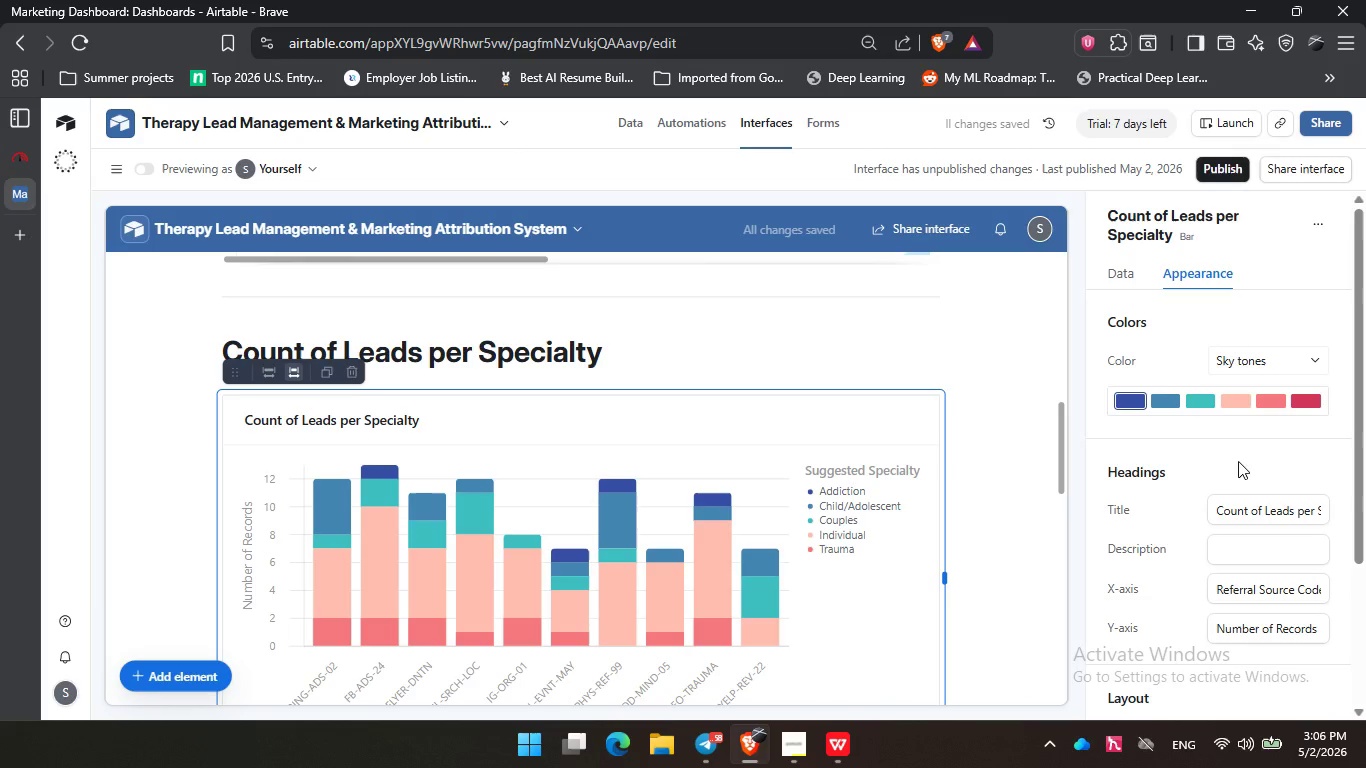 
left_click([1246, 363])
 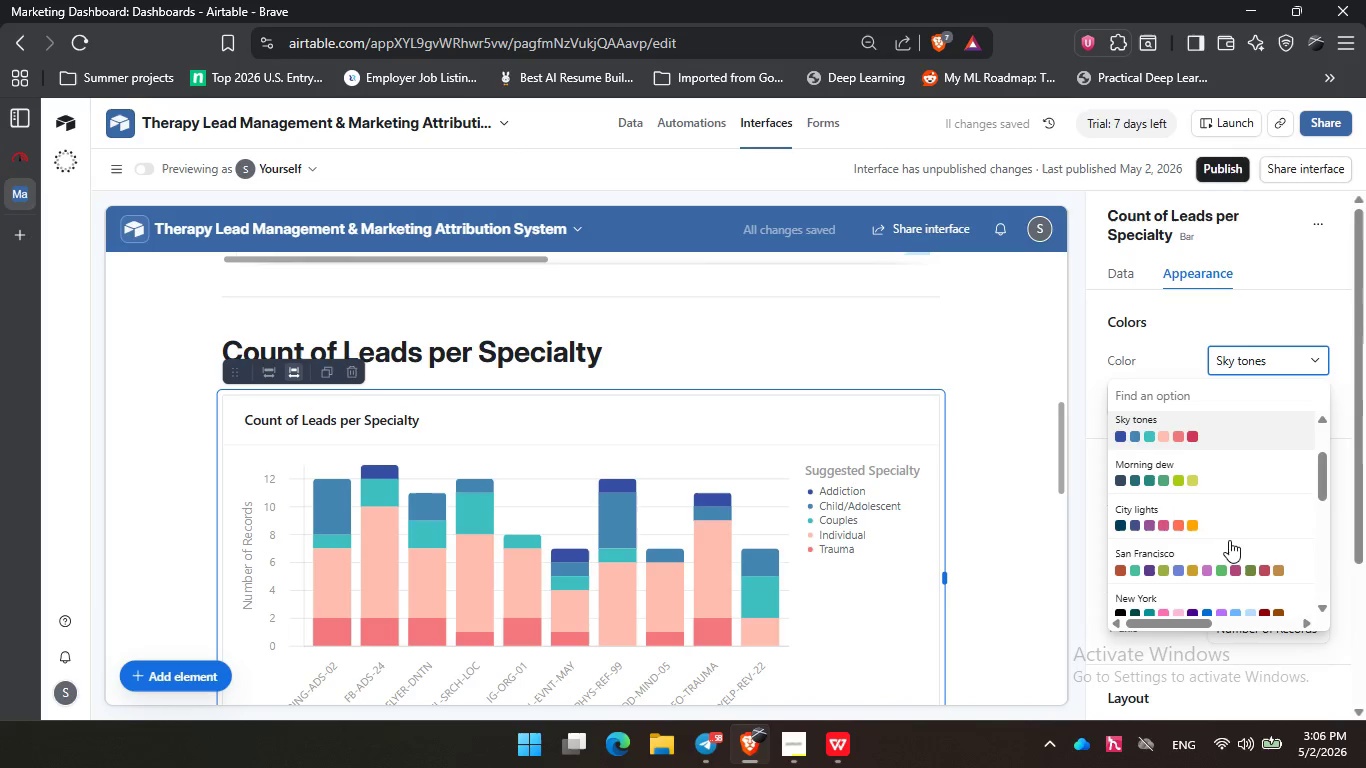 
scroll: coordinate [1229, 540], scroll_direction: down, amount: 1.0
 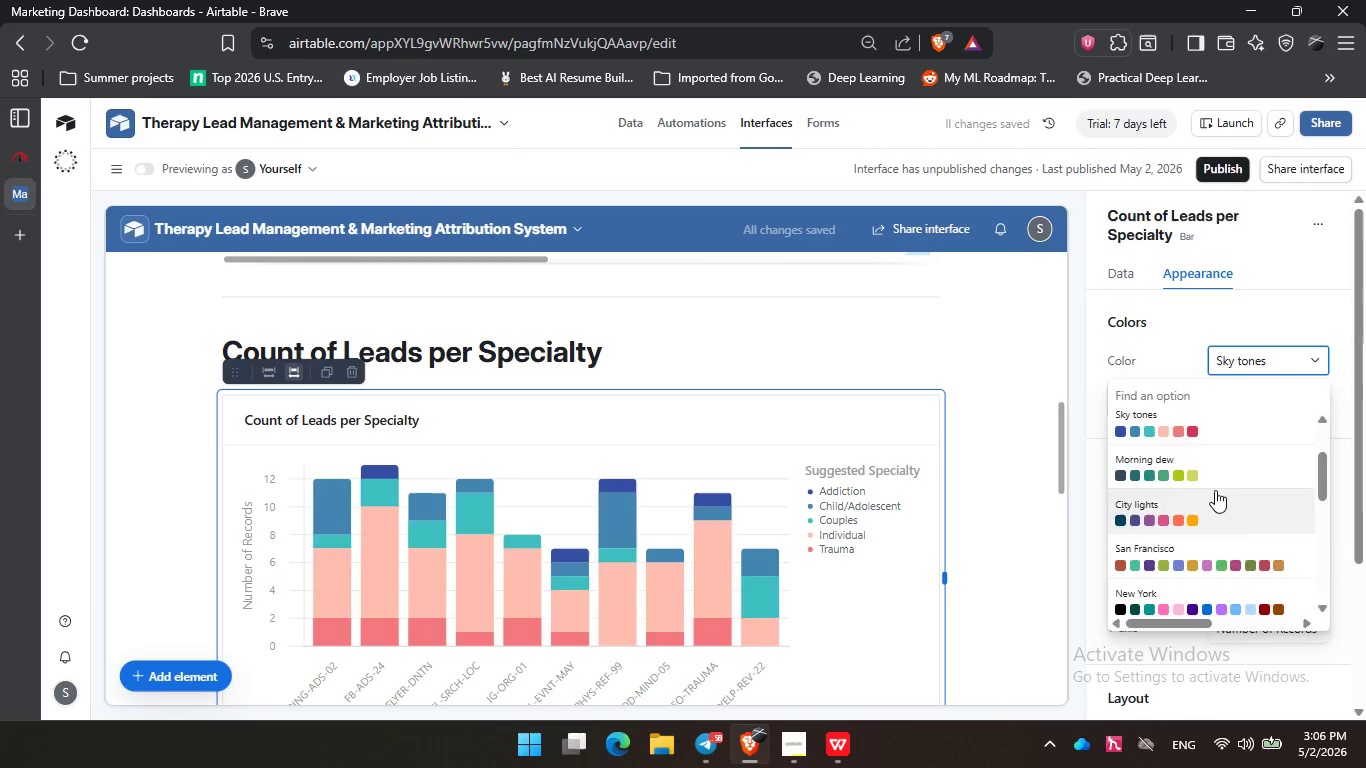 
left_click([1215, 490])
 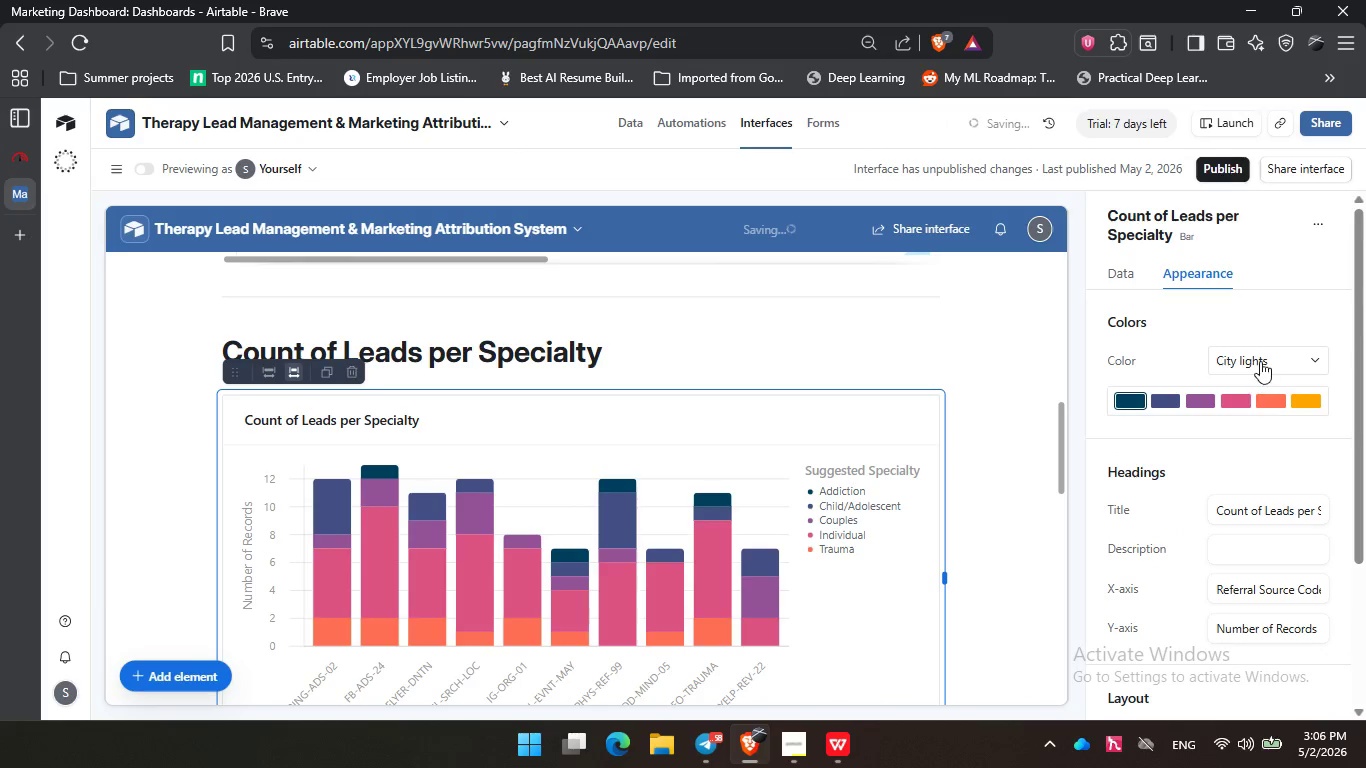 
left_click([1260, 360])
 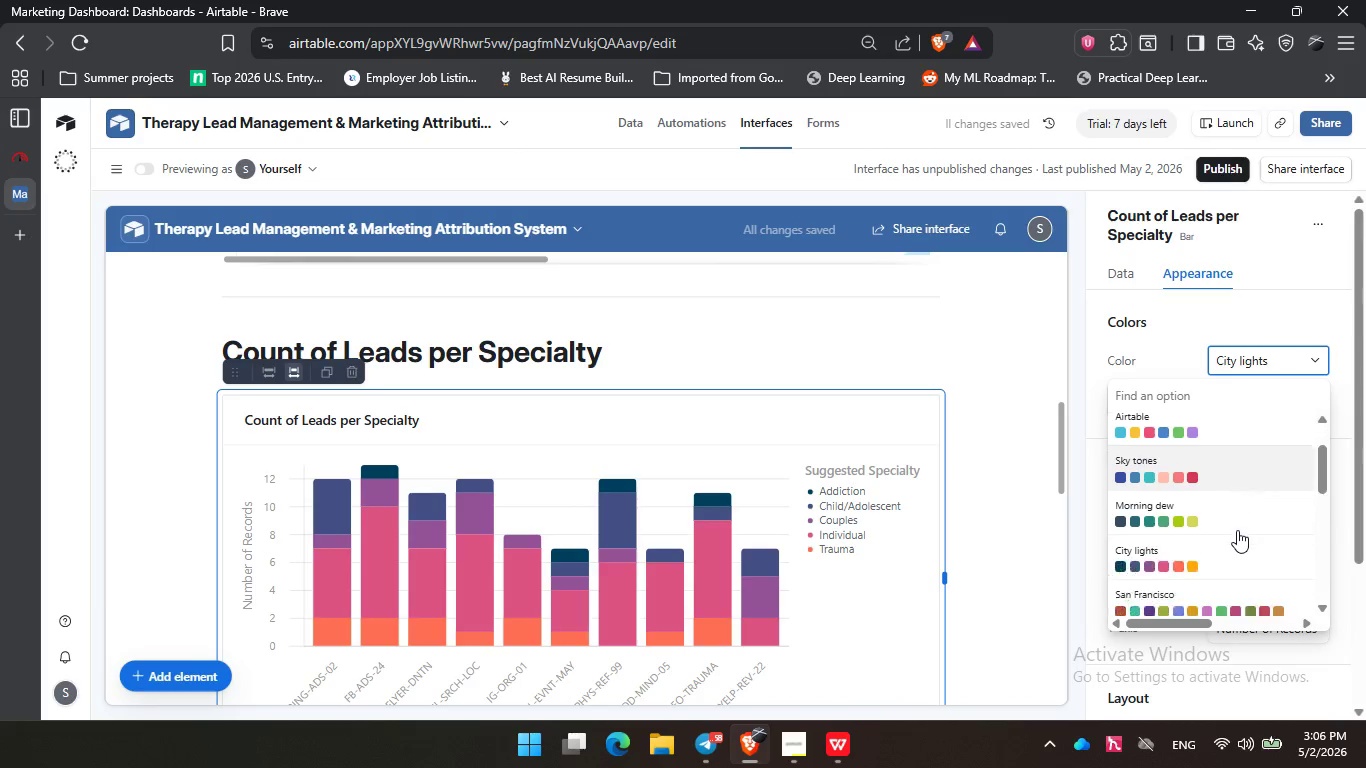 
scroll: coordinate [1237, 530], scroll_direction: down, amount: 1.0
 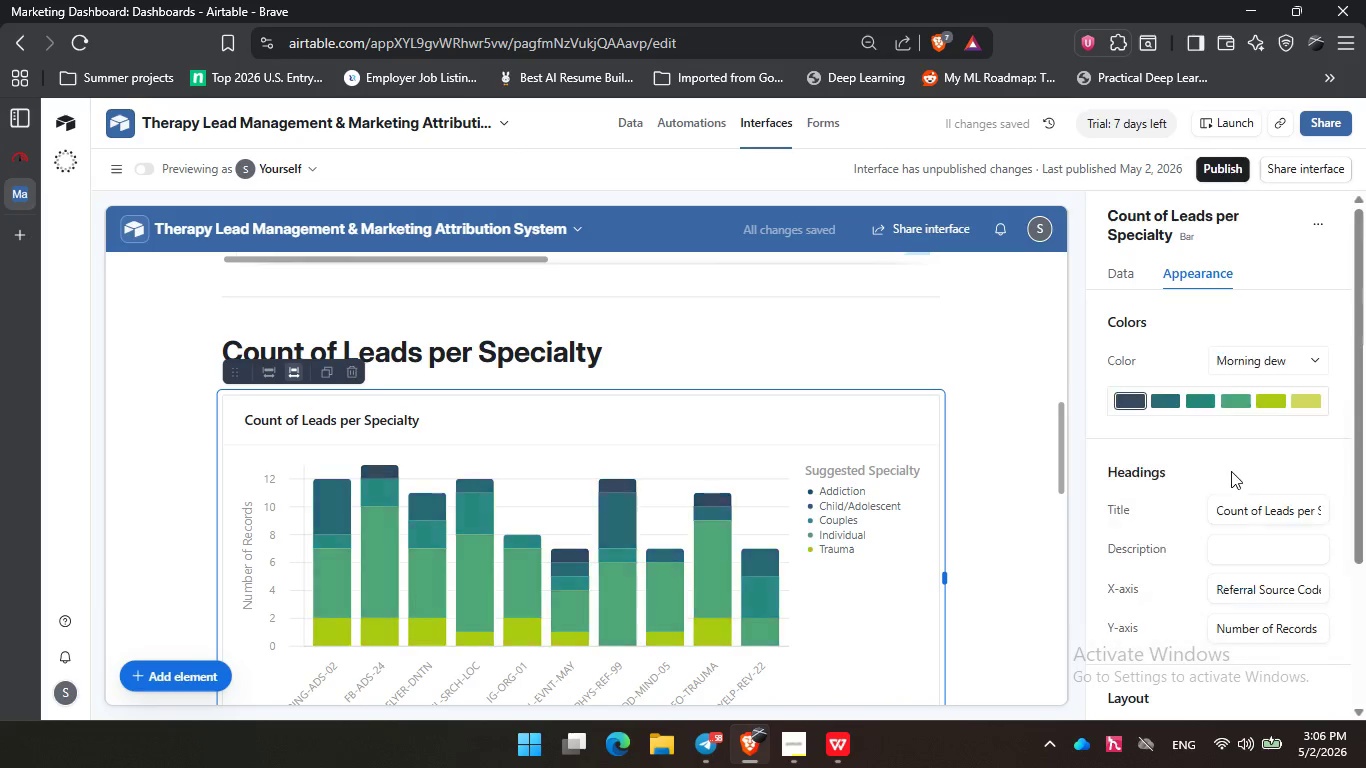 
left_click([1231, 471])
 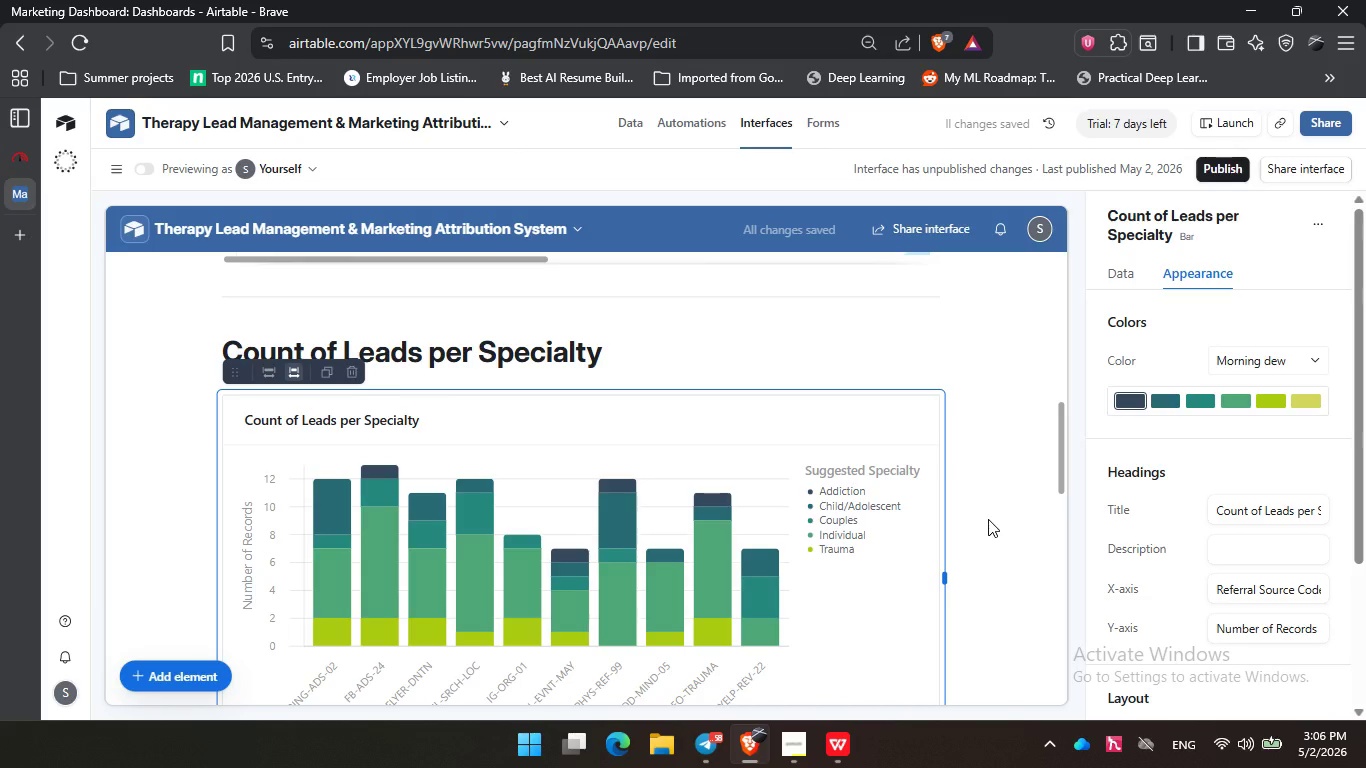 
left_click([988, 519])
 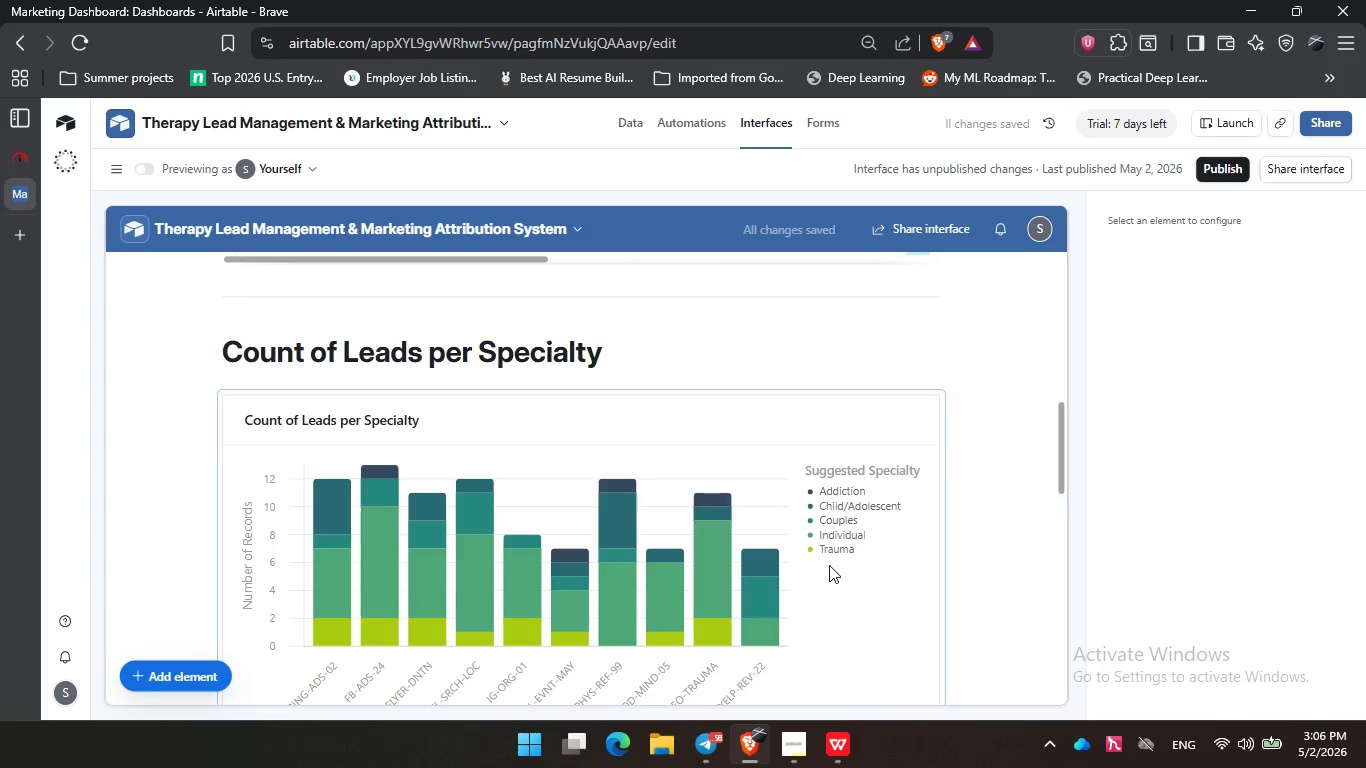 
left_click([829, 565])
 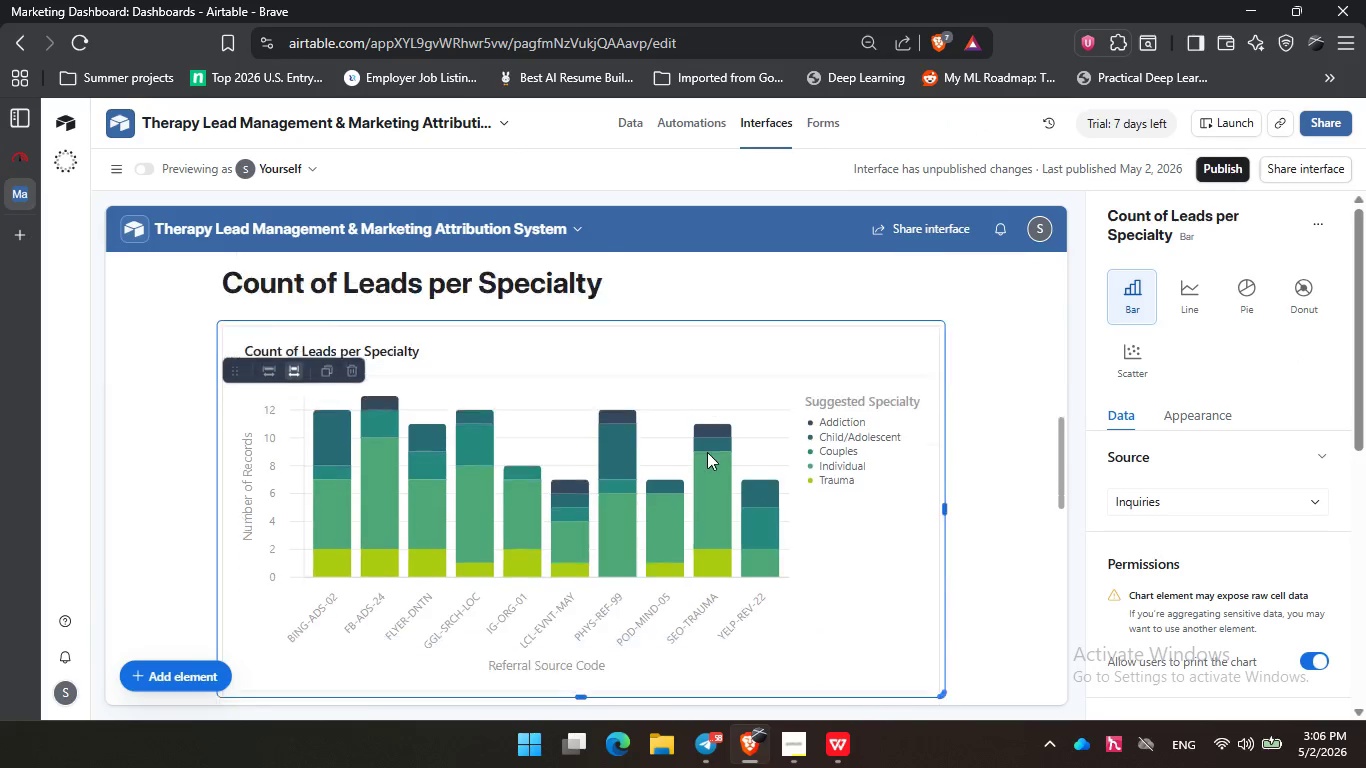 
scroll: coordinate [707, 452], scroll_direction: down, amount: 2.0
 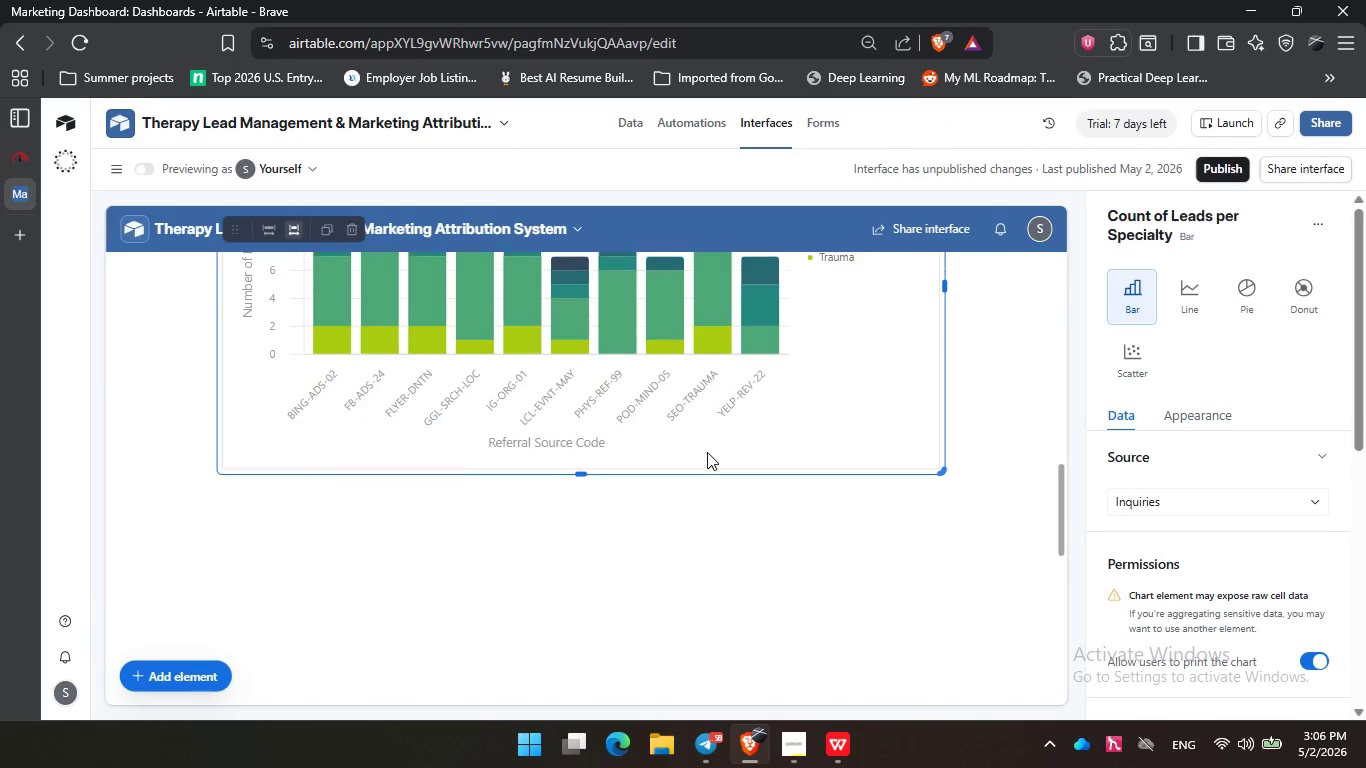 
scroll: coordinate [708, 452], scroll_direction: up, amount: 6.0
 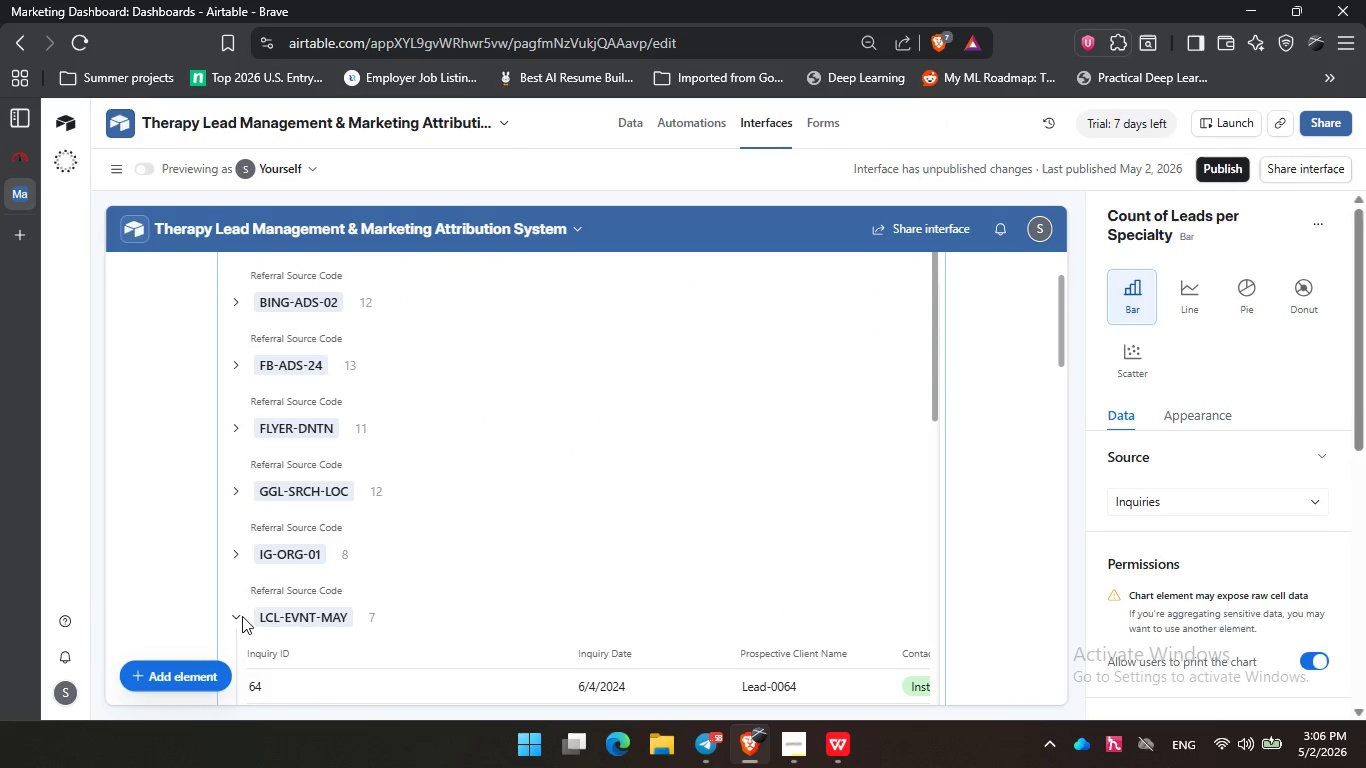 
left_click([239, 617])
 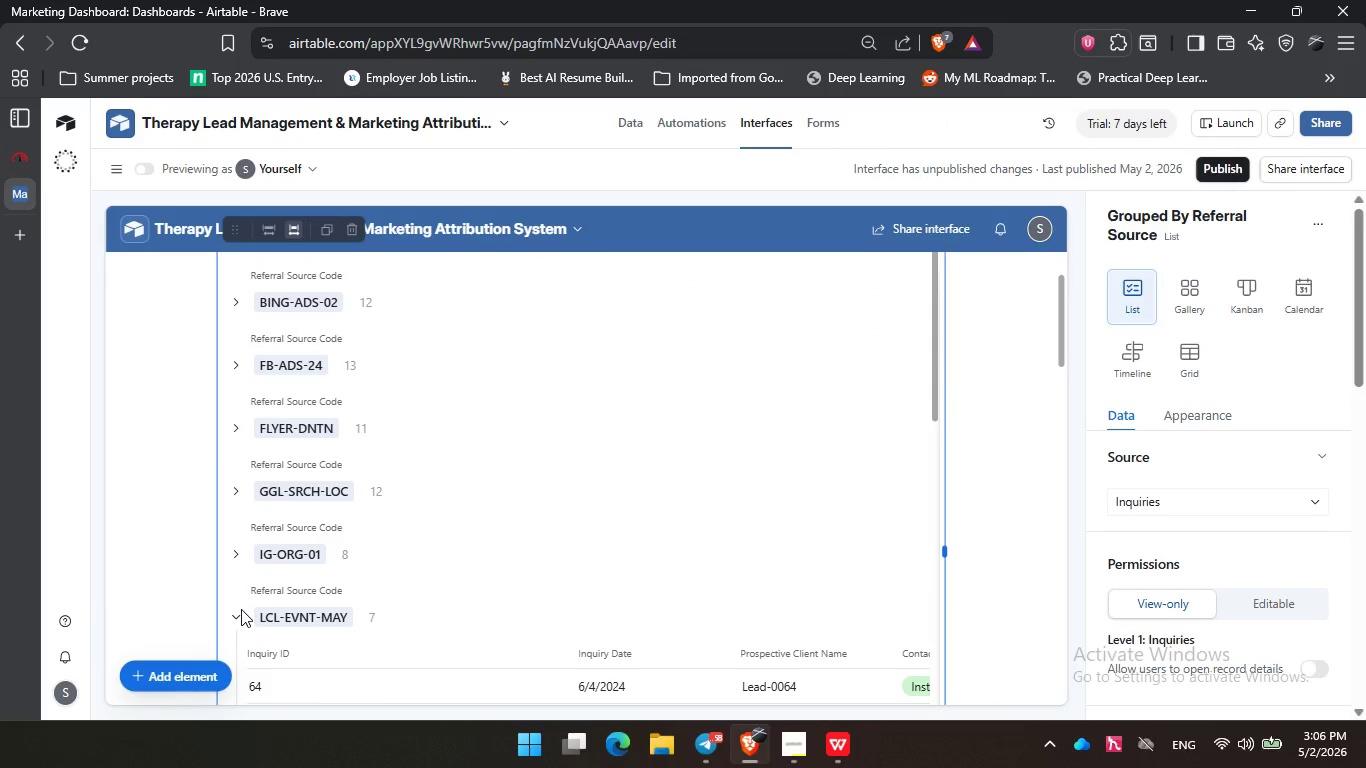 
left_click([241, 609])
 